 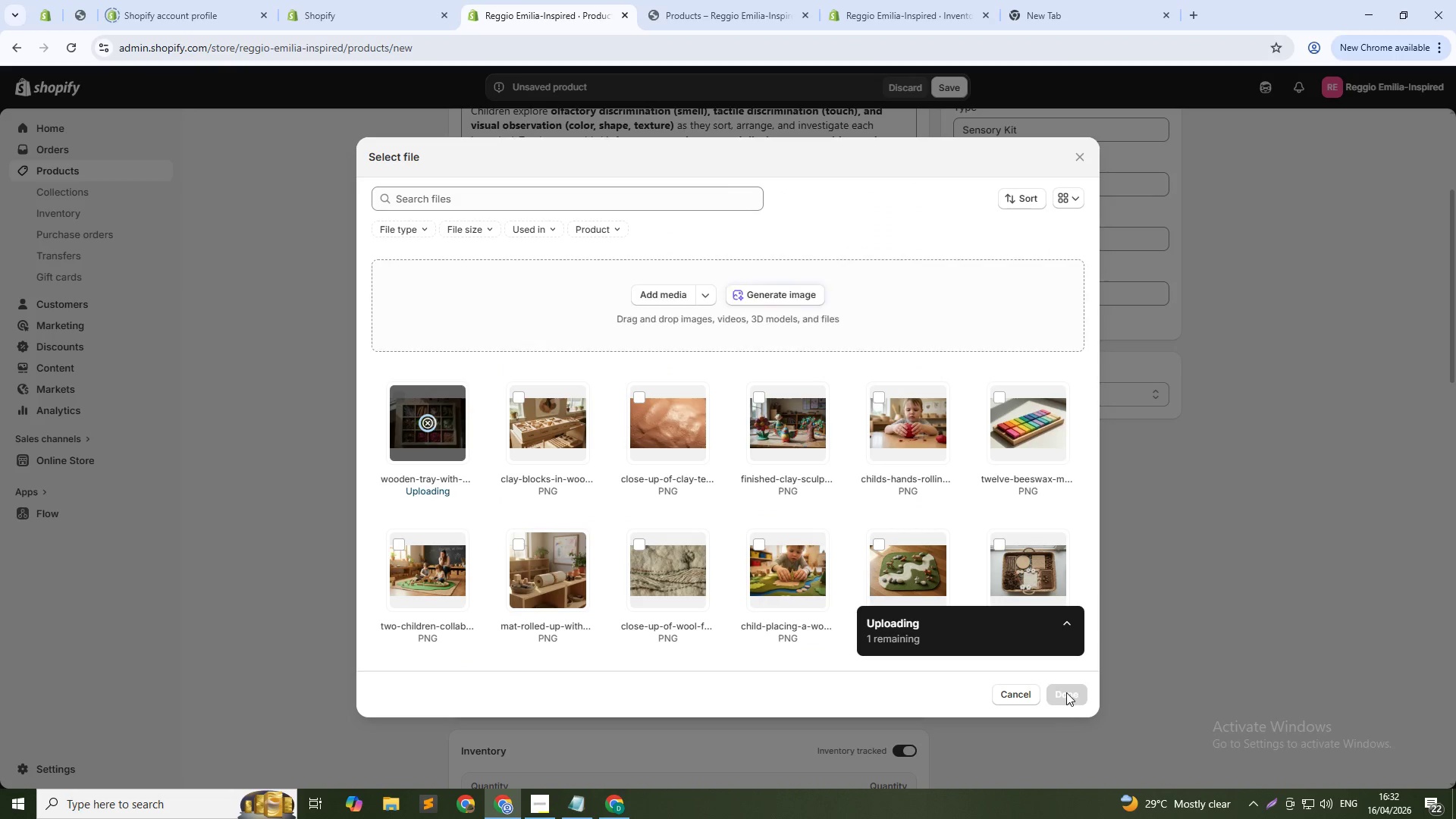 
left_click([786, 299])
 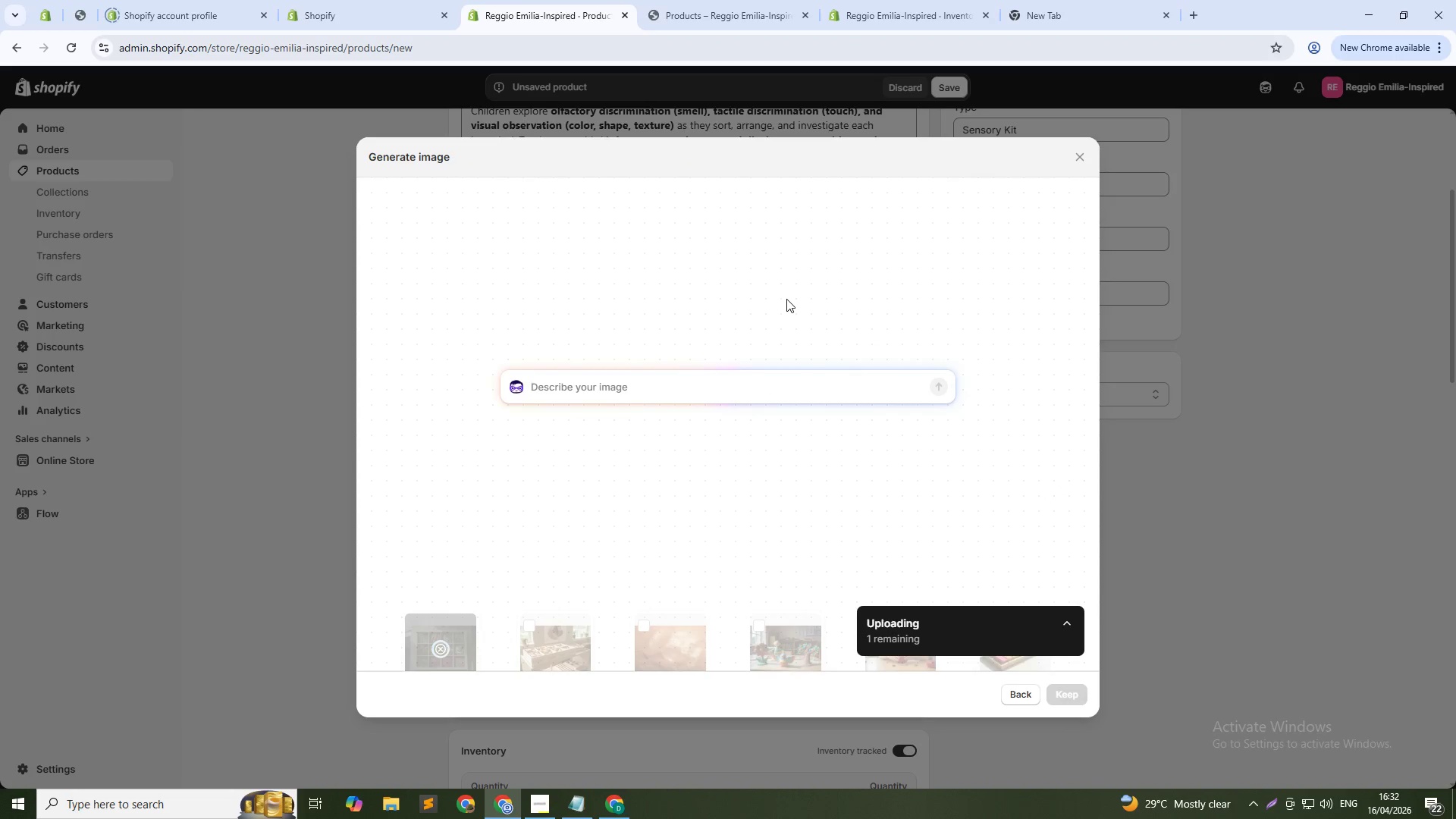 
type(Child's hands gently touching preserved moss in tray, focused sensory exploration, lcose-up soft natural light)
 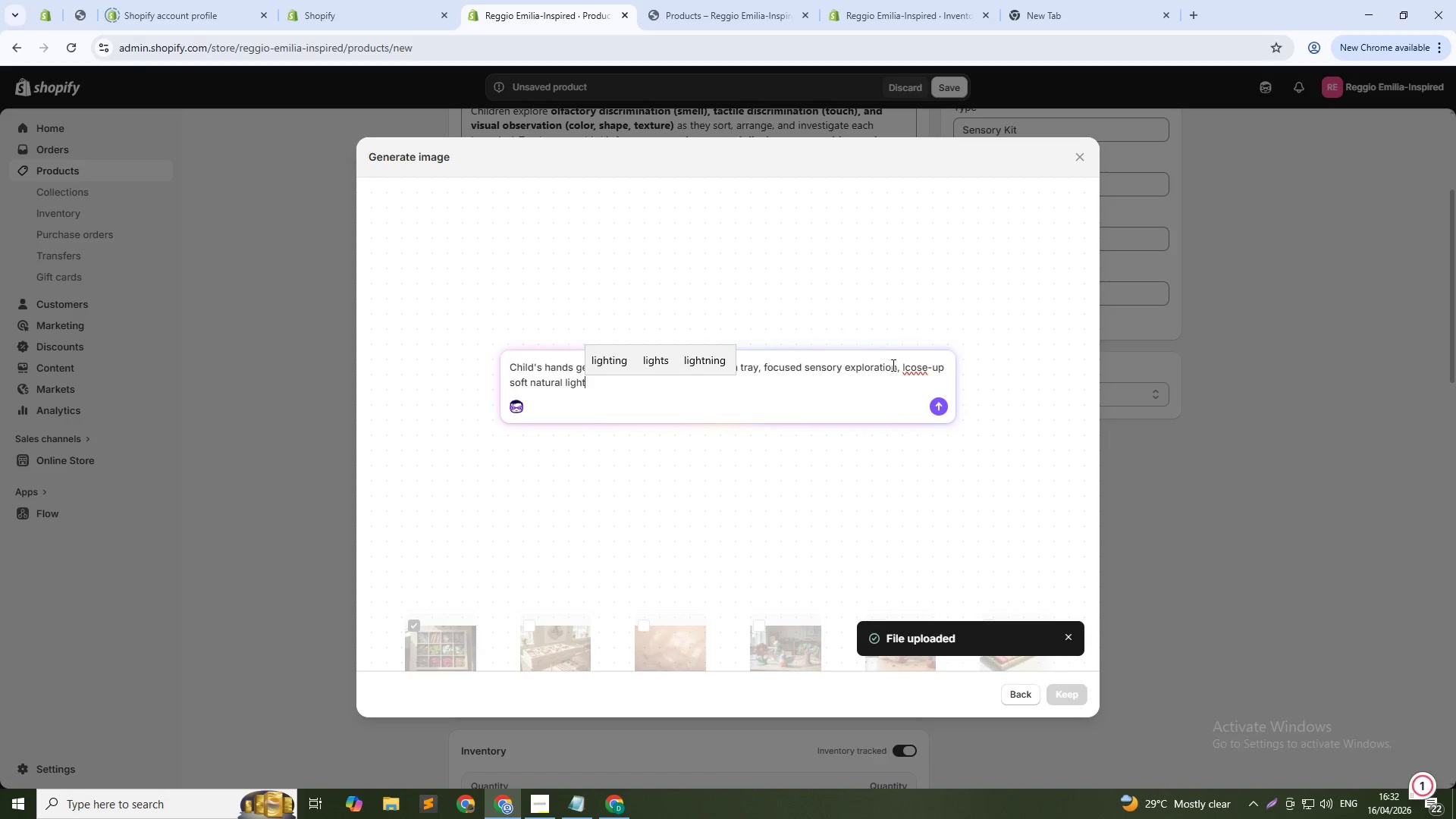 
left_click([912, 374])
 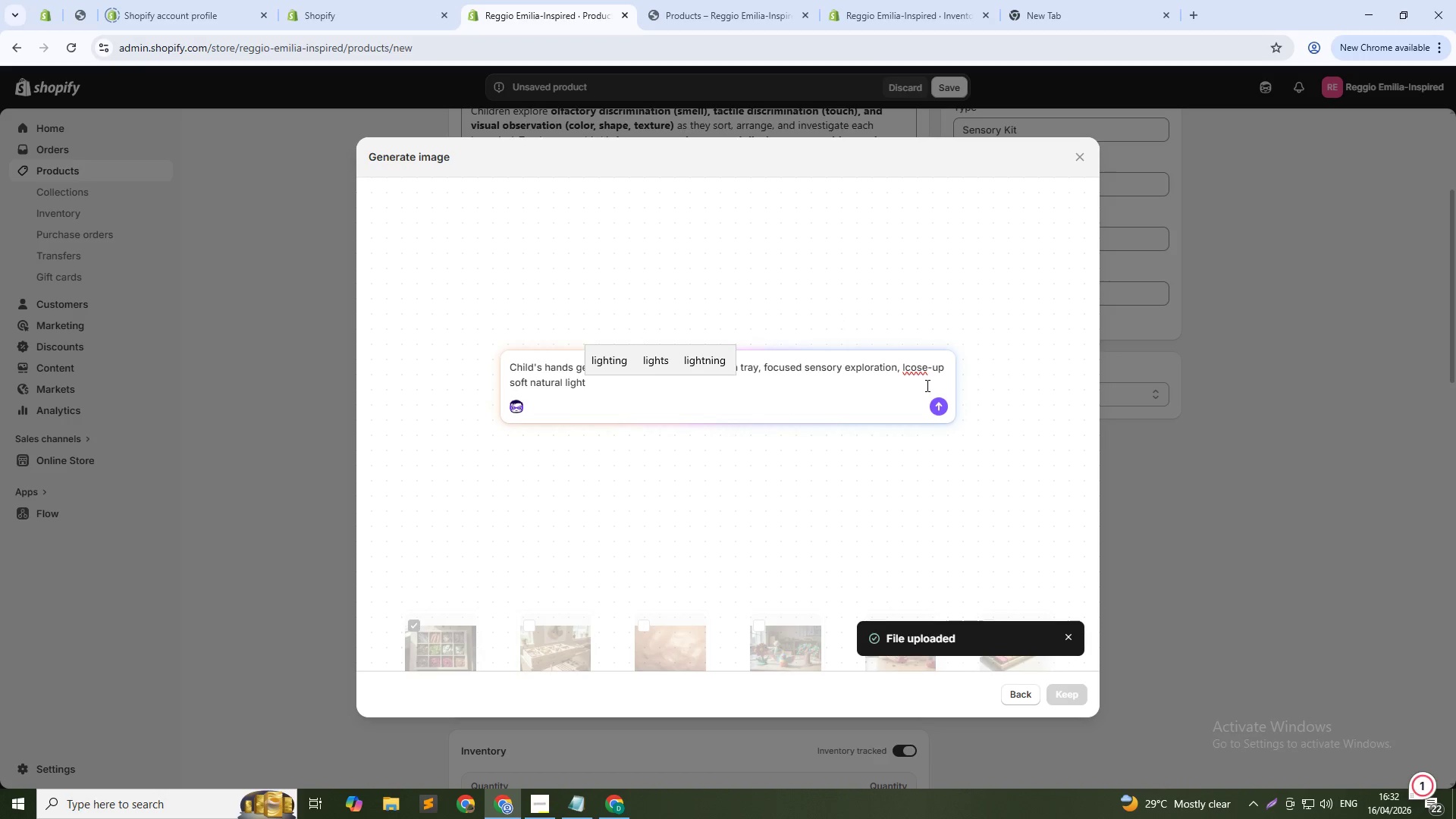 
key(Backspace)
key(Backspace)
type(cl)
 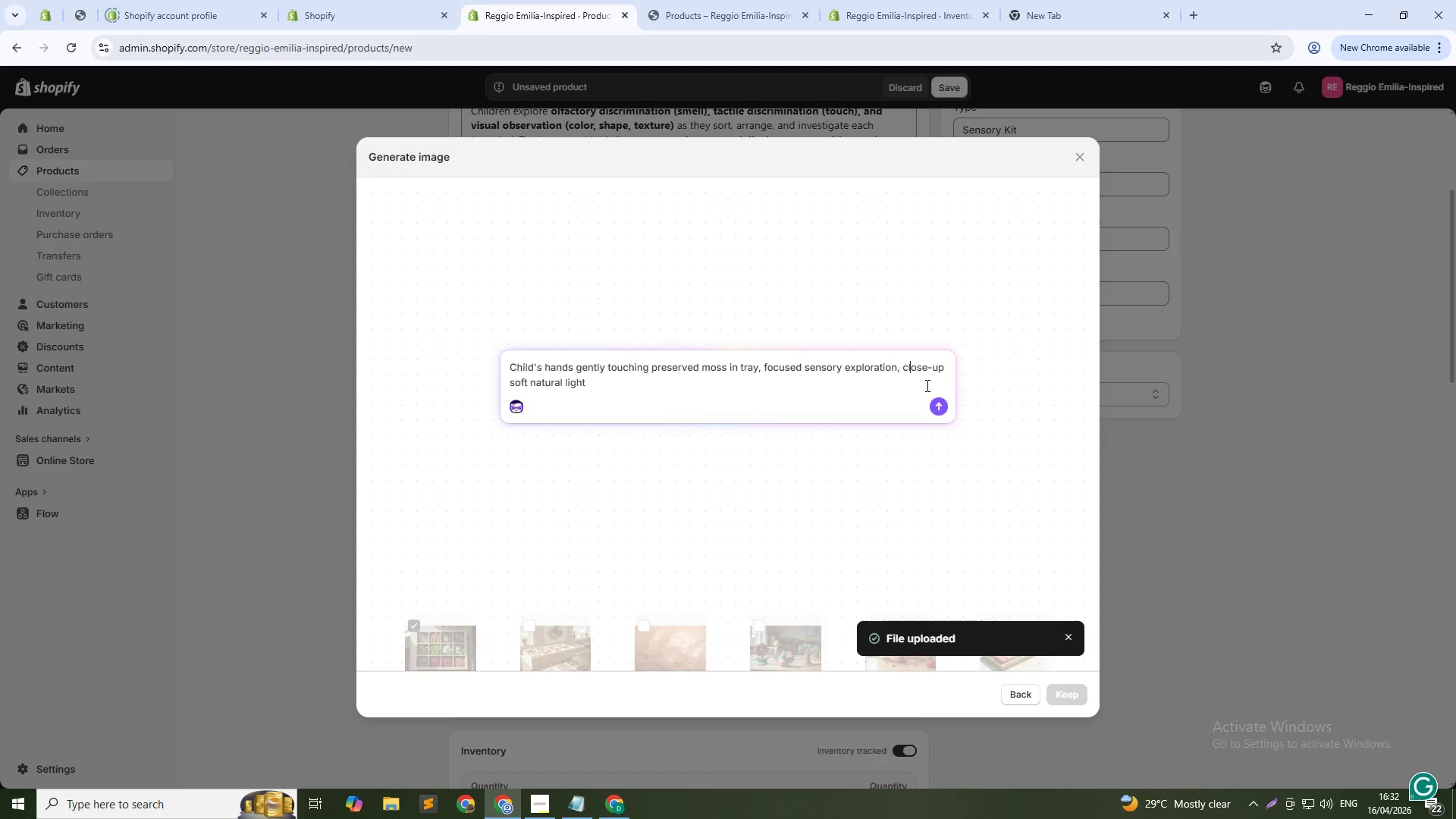 
key(ArrowDown)
 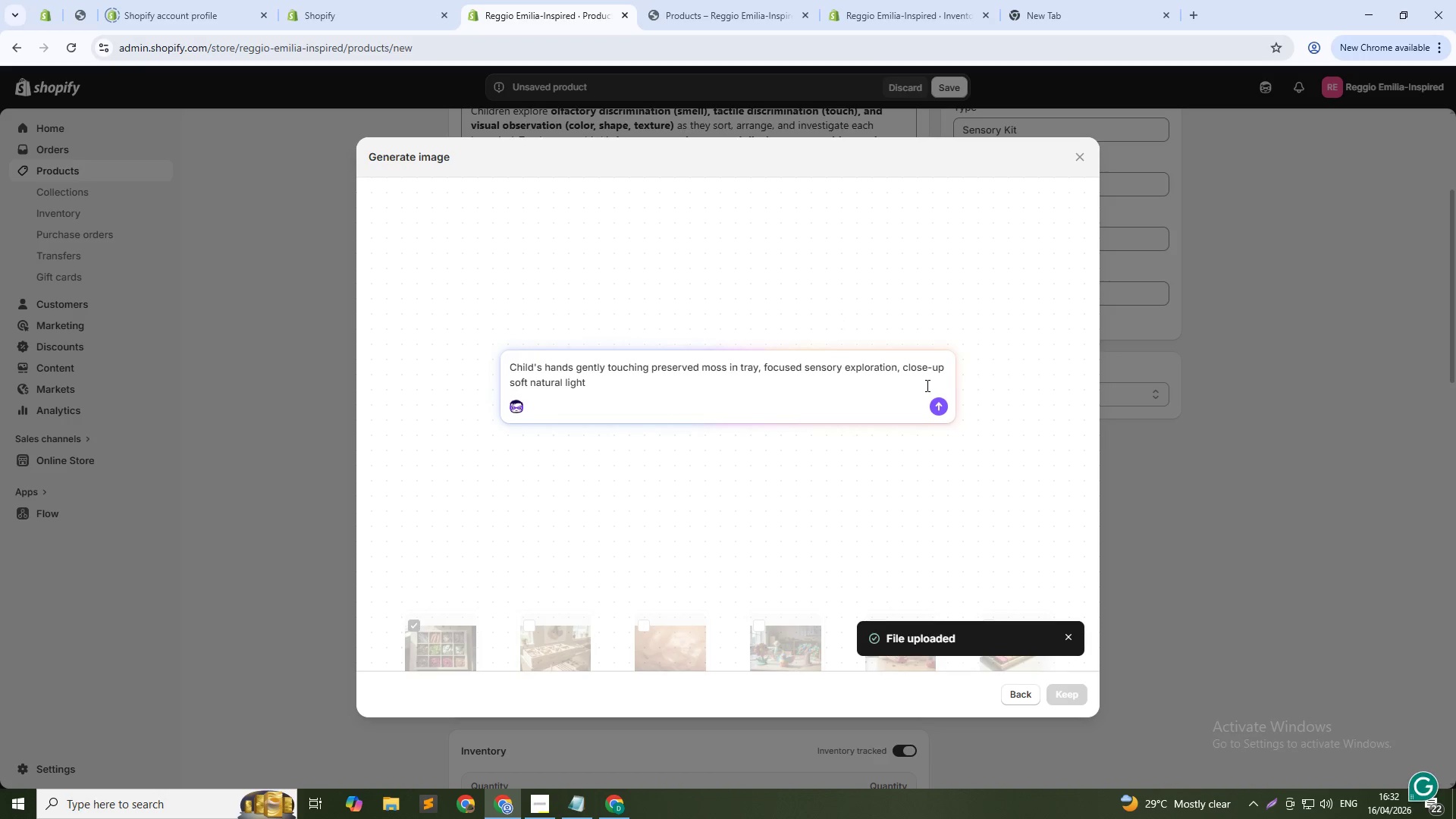 
key(Enter)
 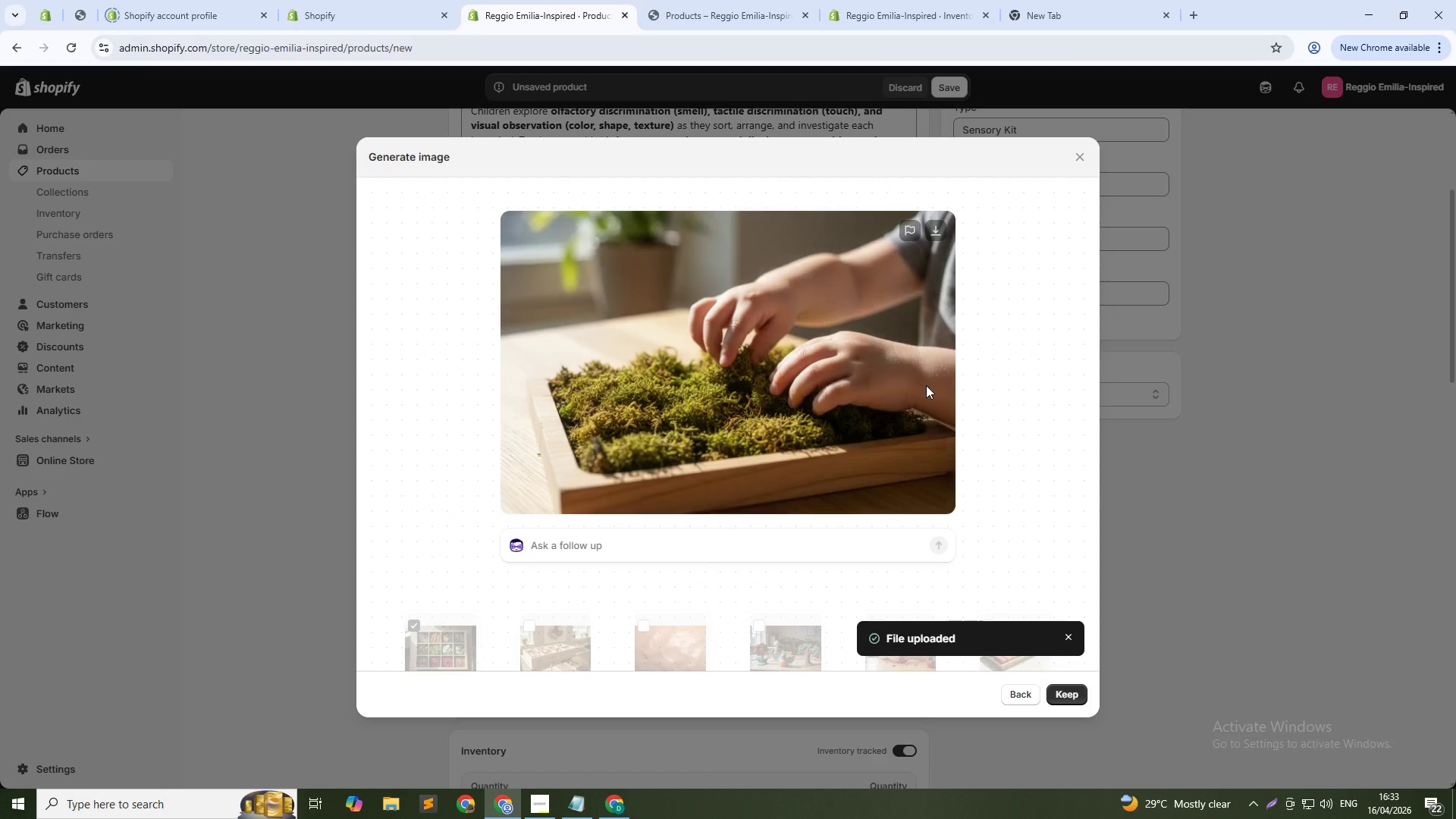 
wait(34.55)
 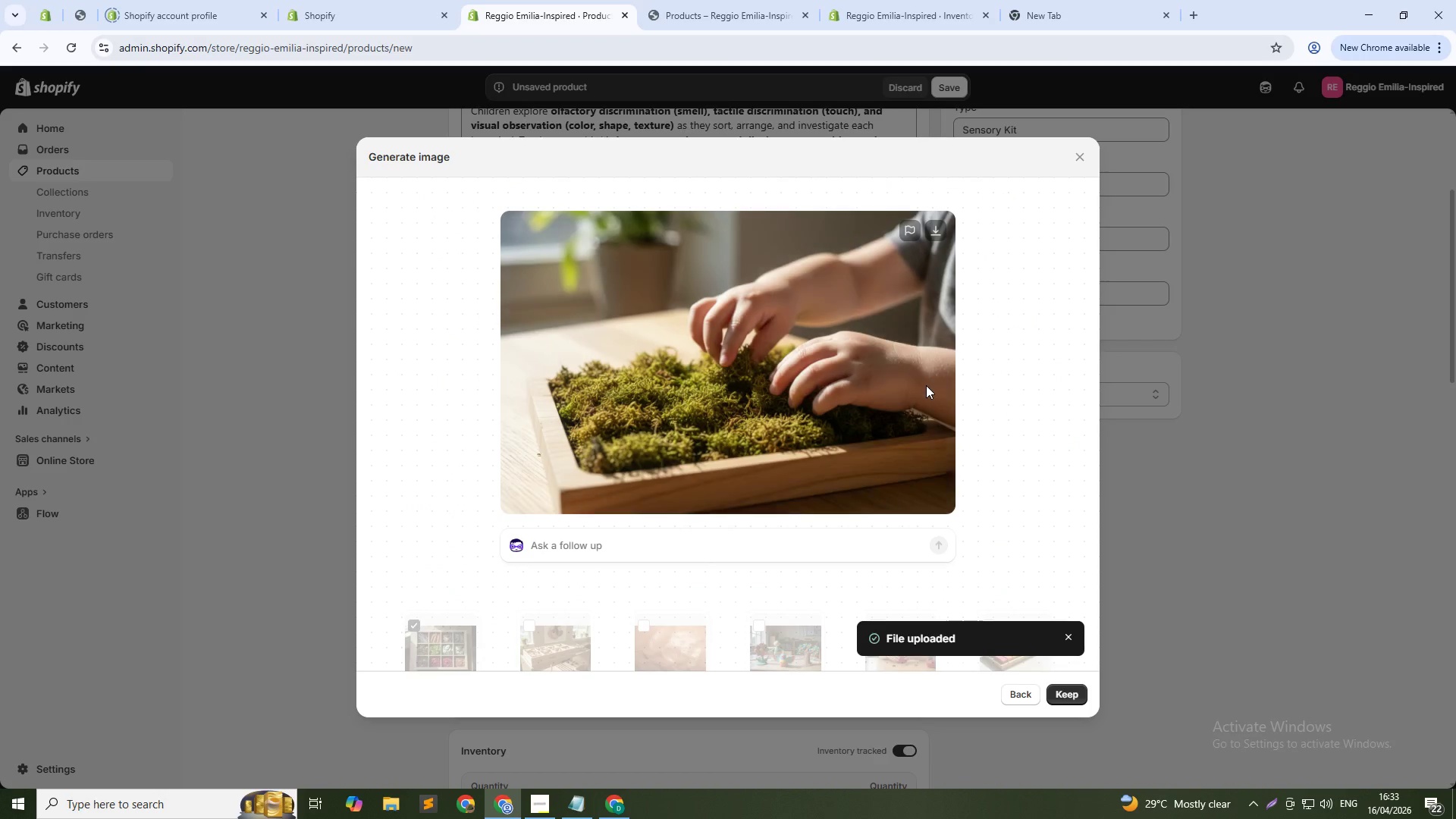 
left_click([1069, 704])
 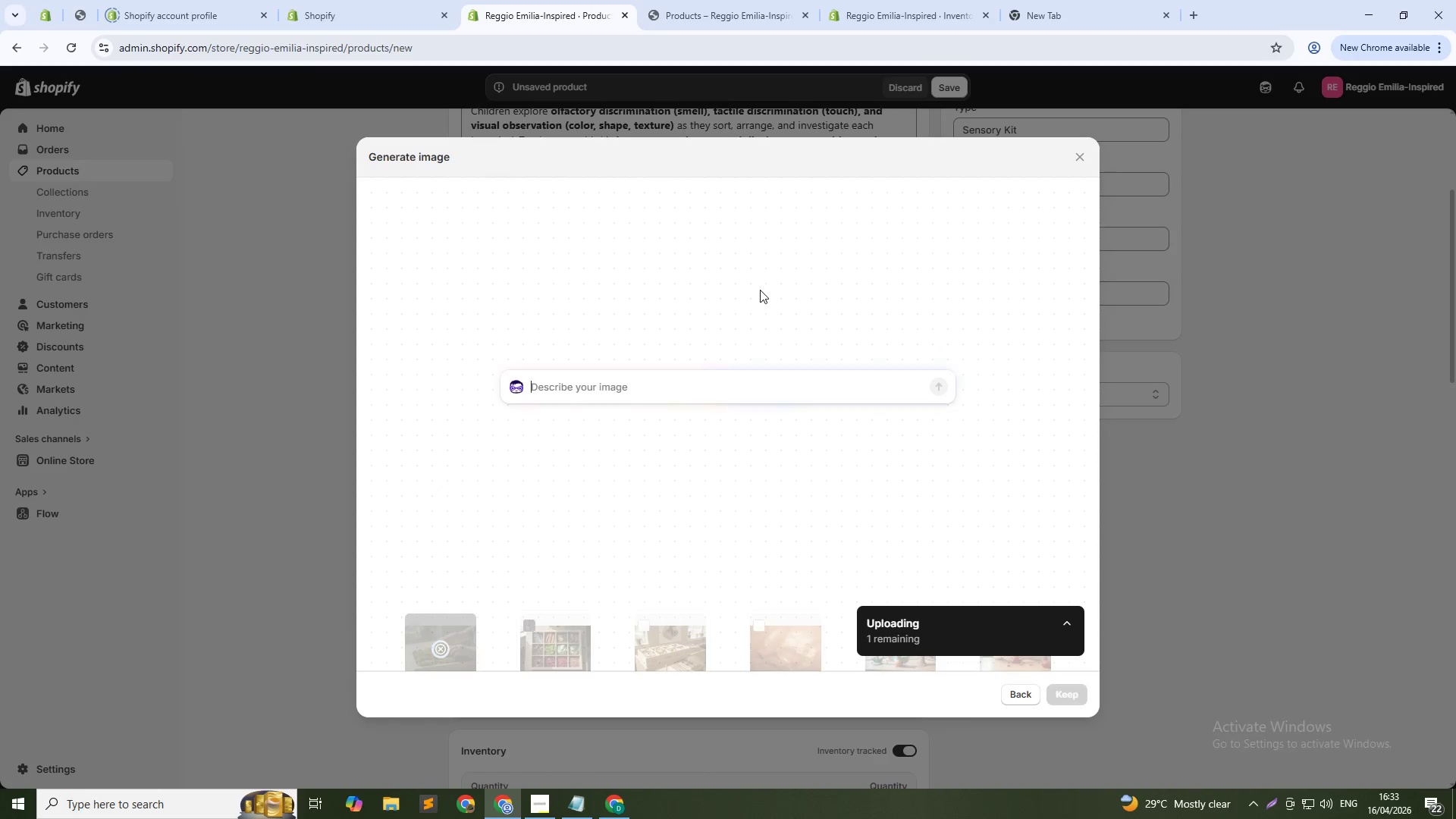 
type(Child smelling lavender buds from the tray, eyes closed, peaceful expression, warm classroom lighting)
 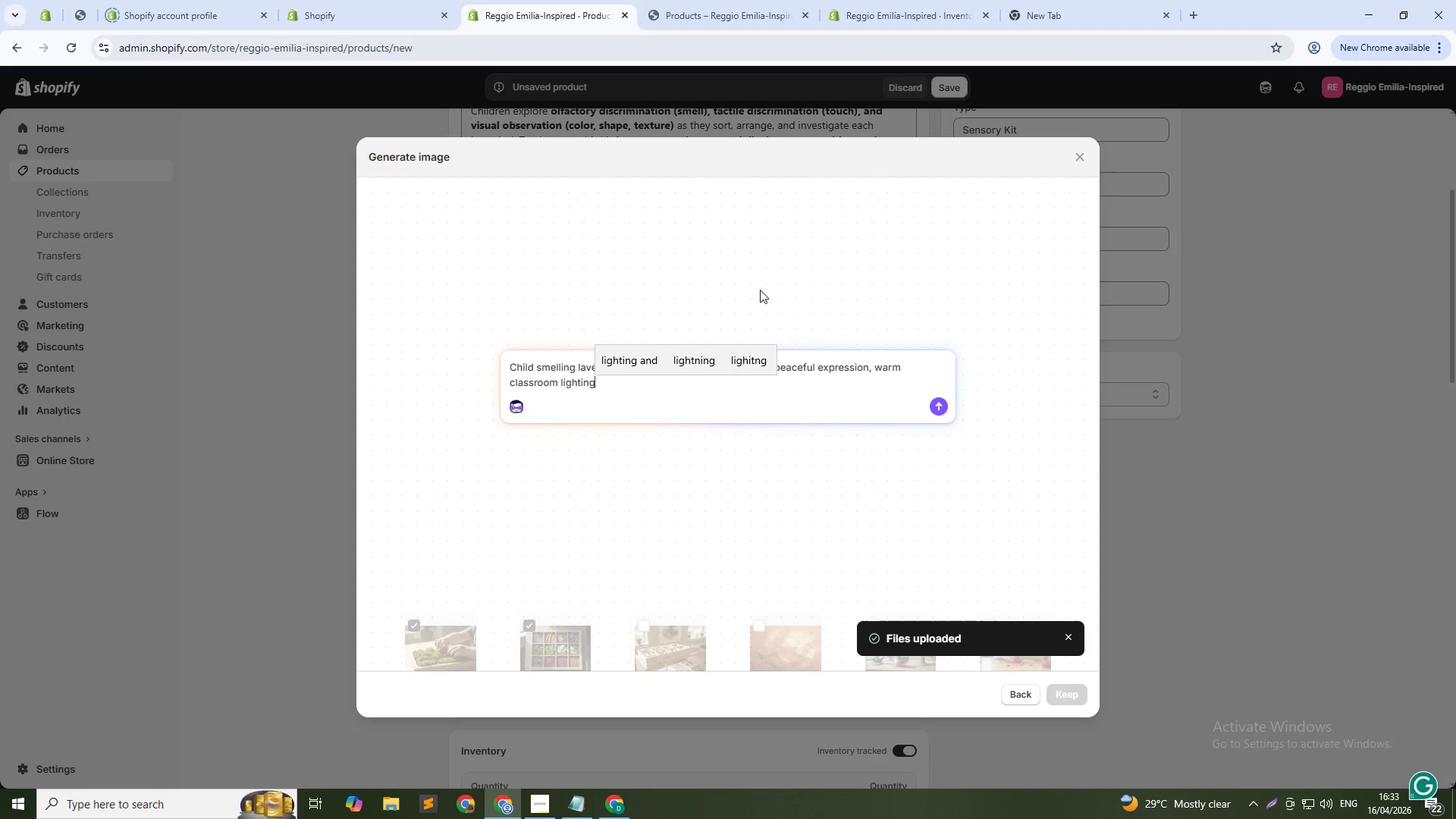 
key(Enter)
 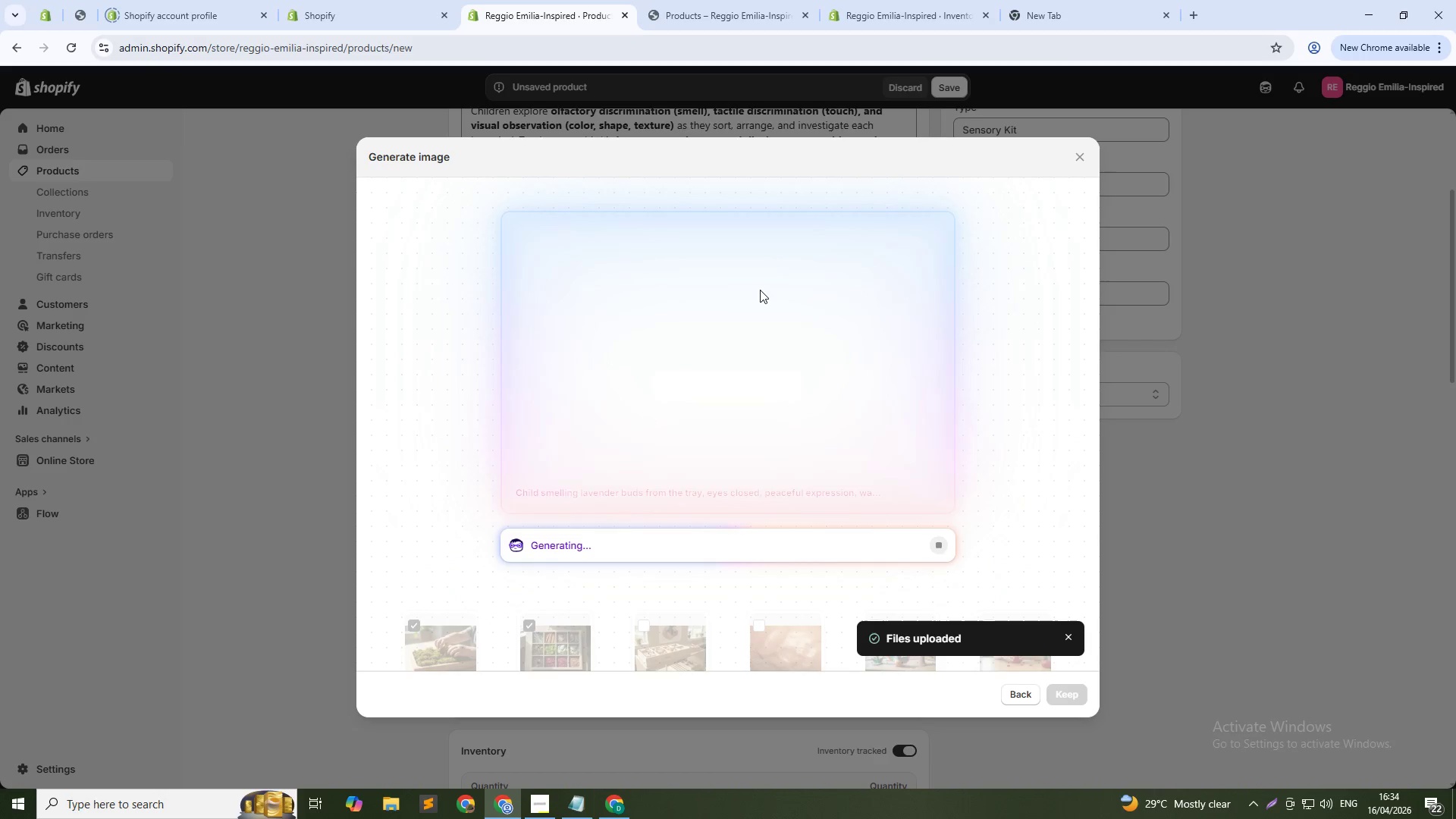 
wait(32.55)
 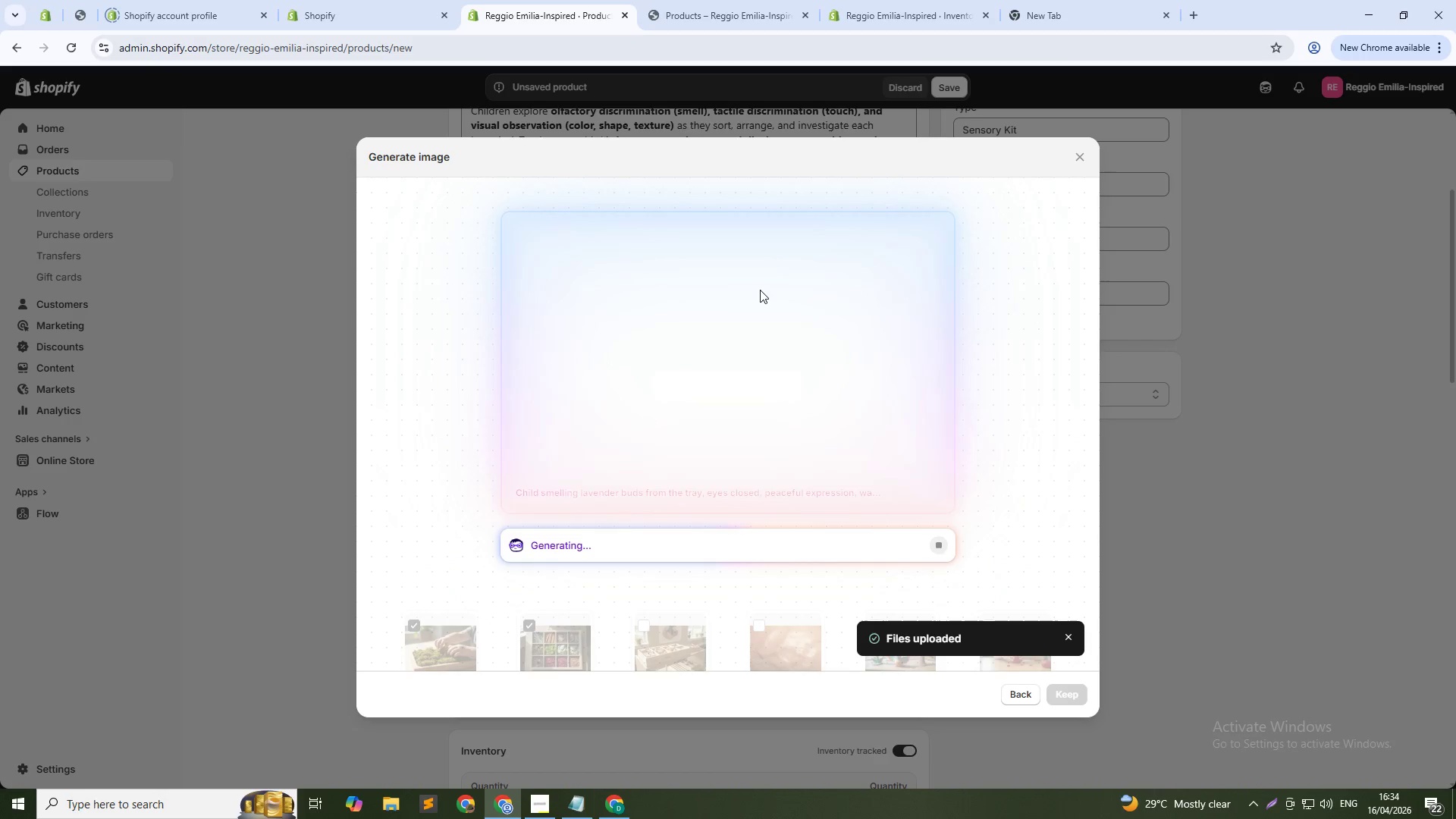 
left_click([1075, 695])
 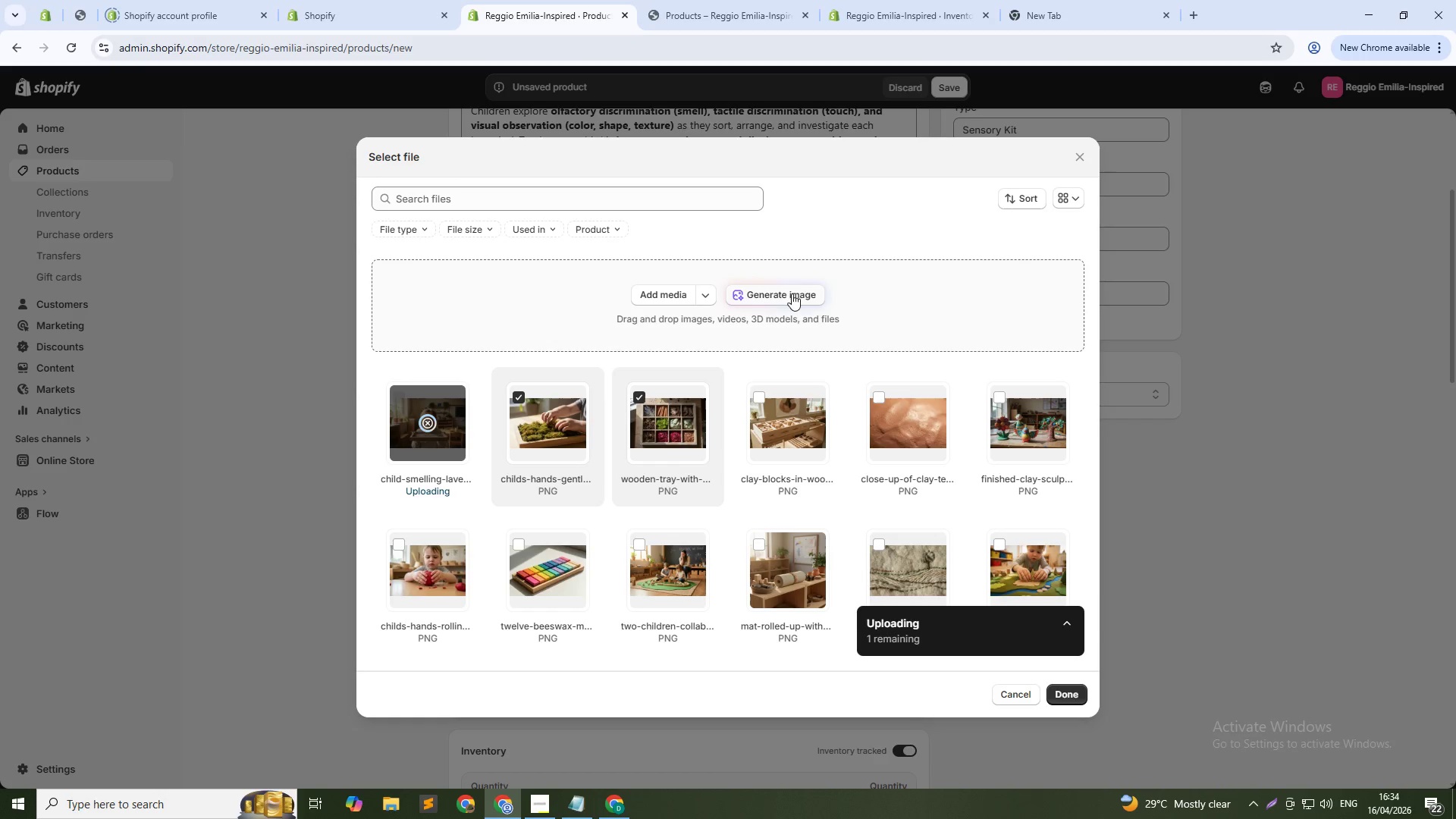 
left_click([789, 292])
 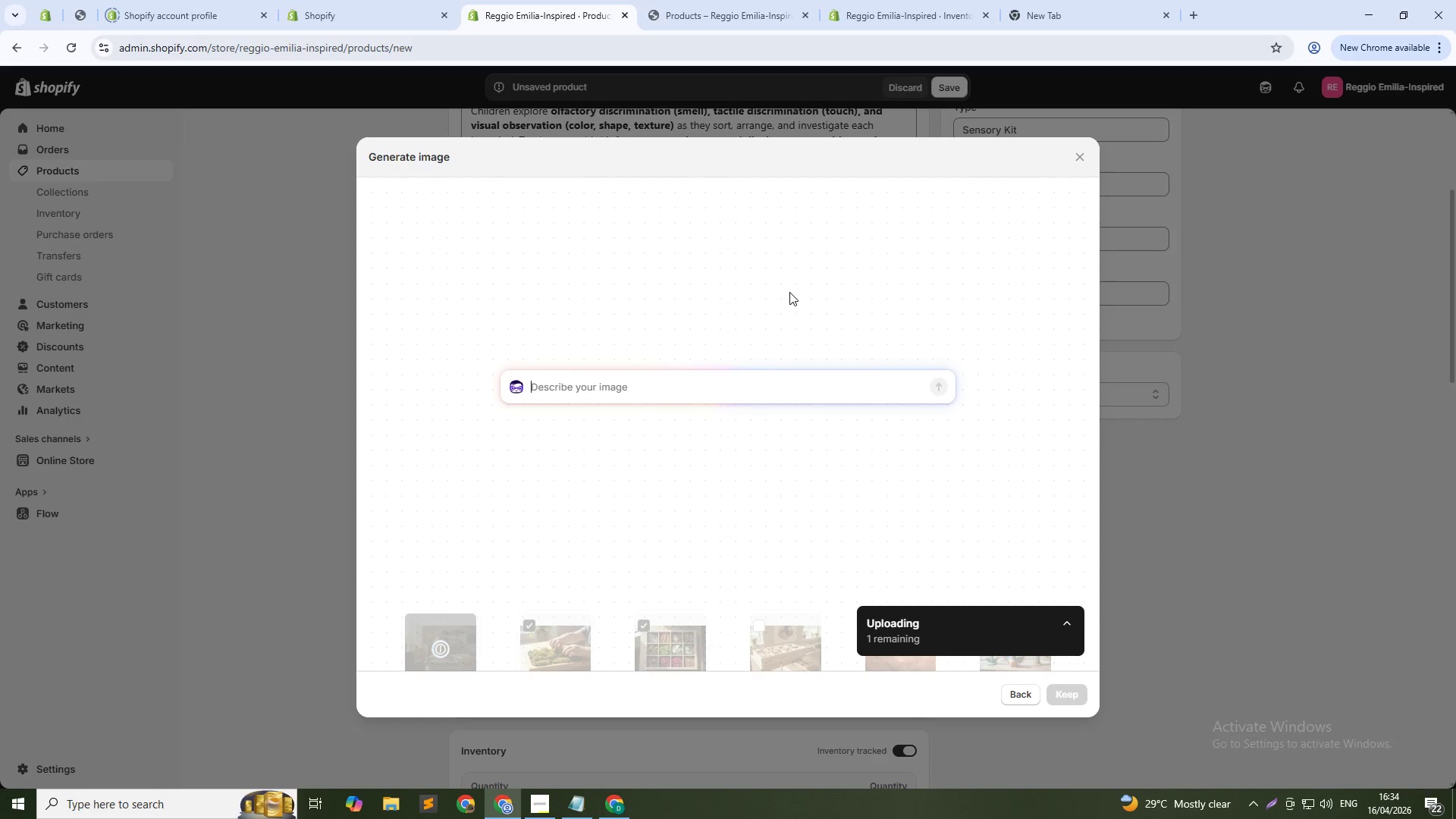 
type(All eight botanical materials spread out on white surface, labeled, clean product shot)
 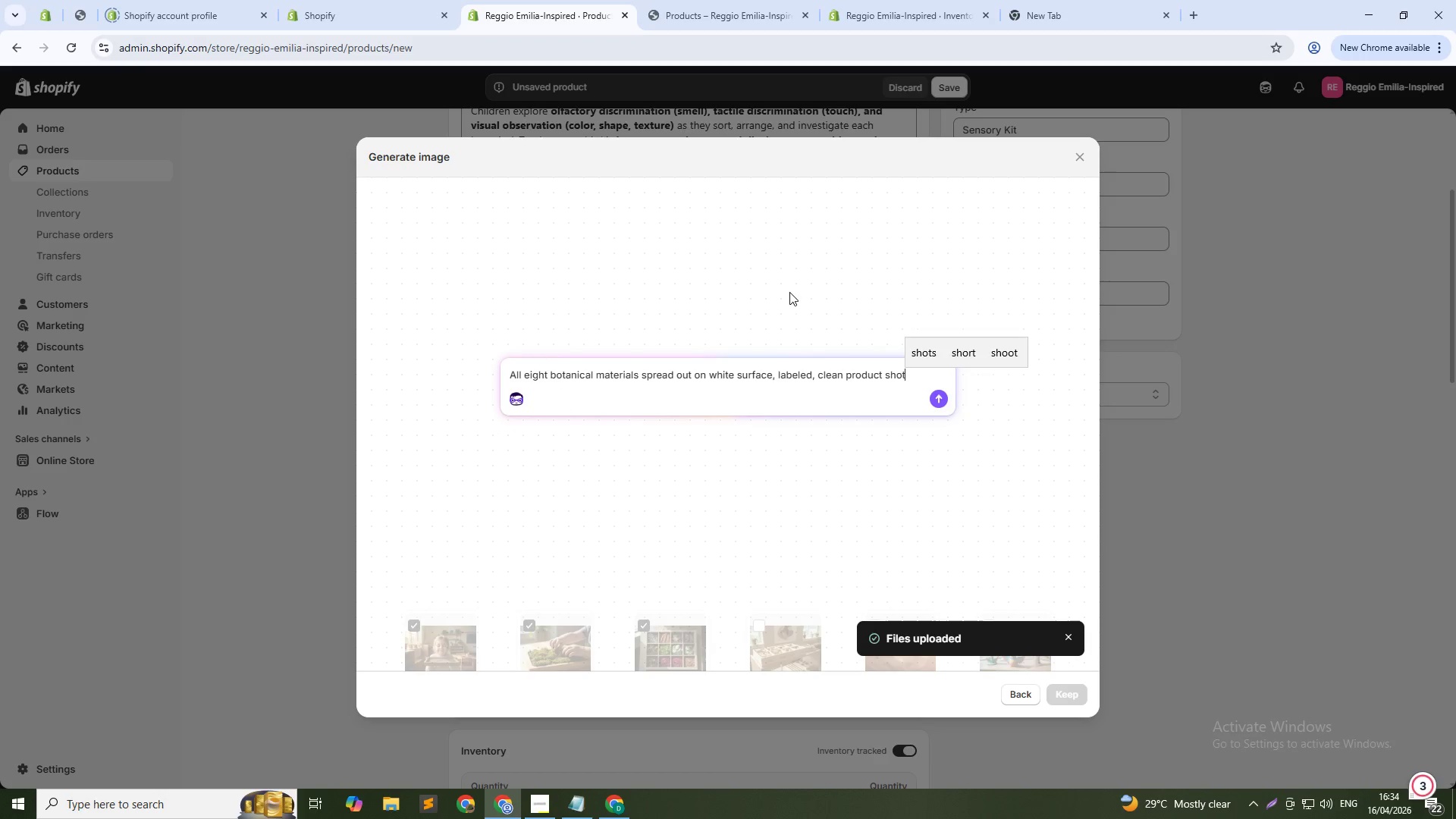 
key(Enter)
 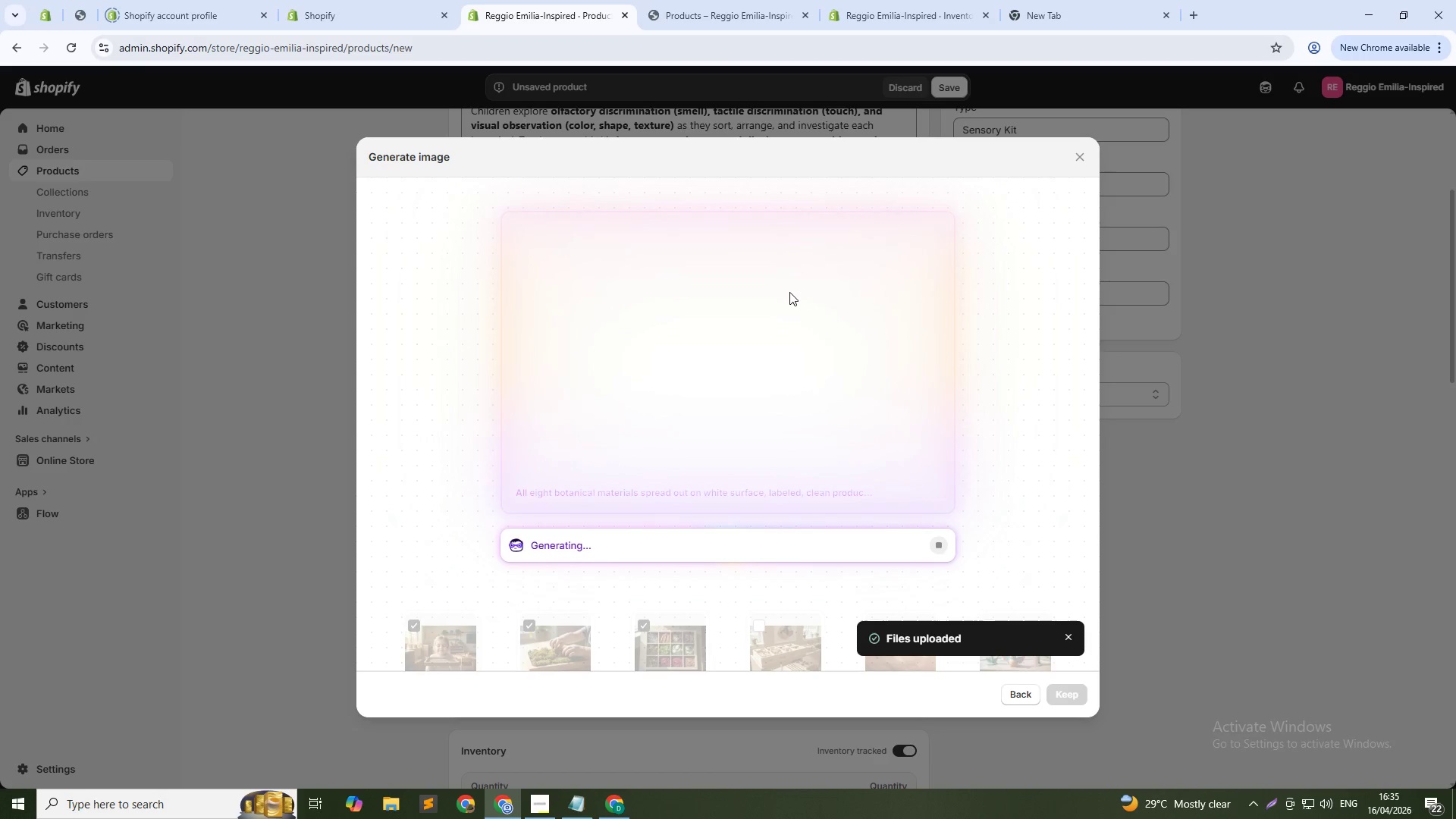 
wait(29.23)
 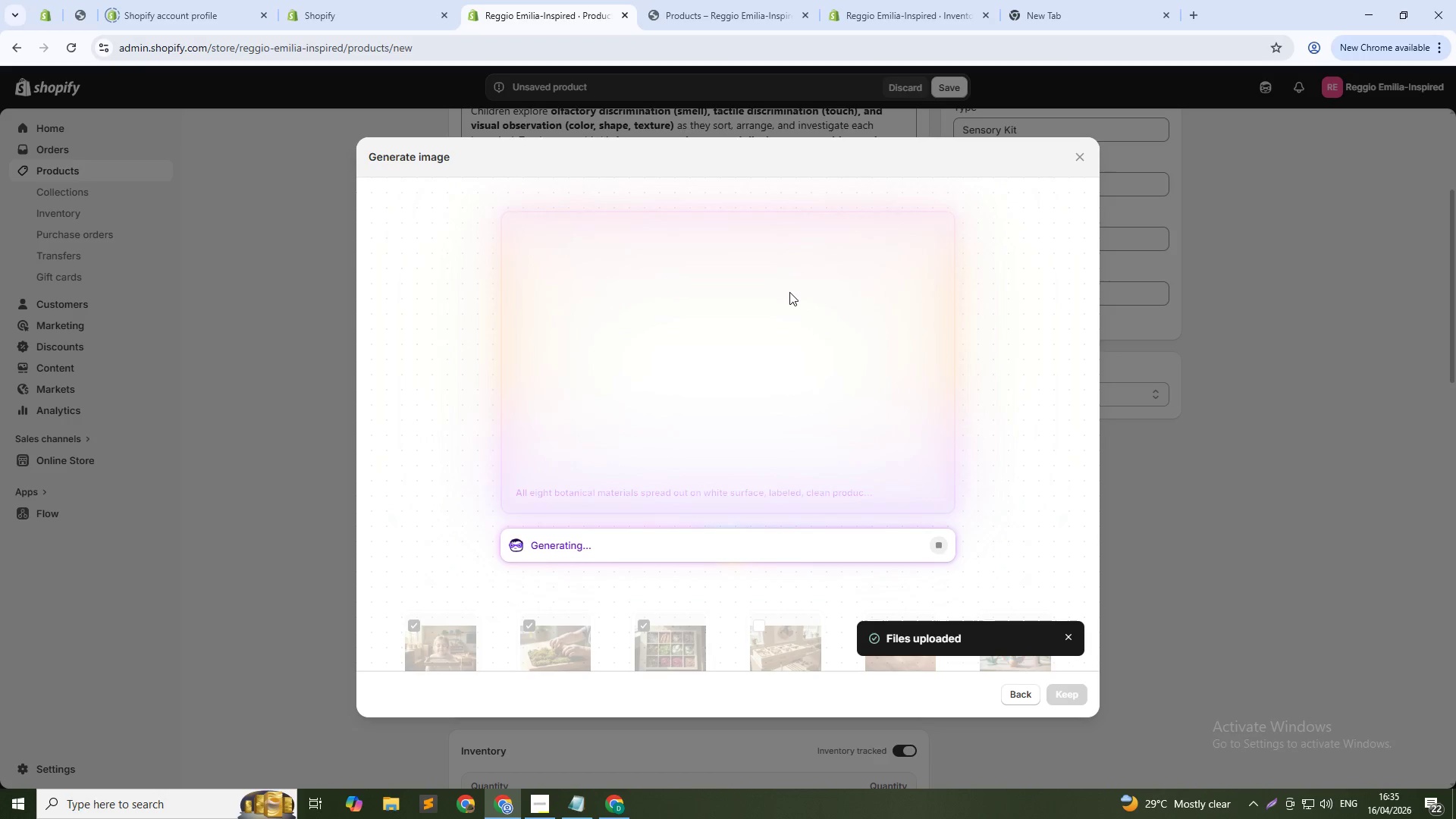 
left_click([1074, 695])
 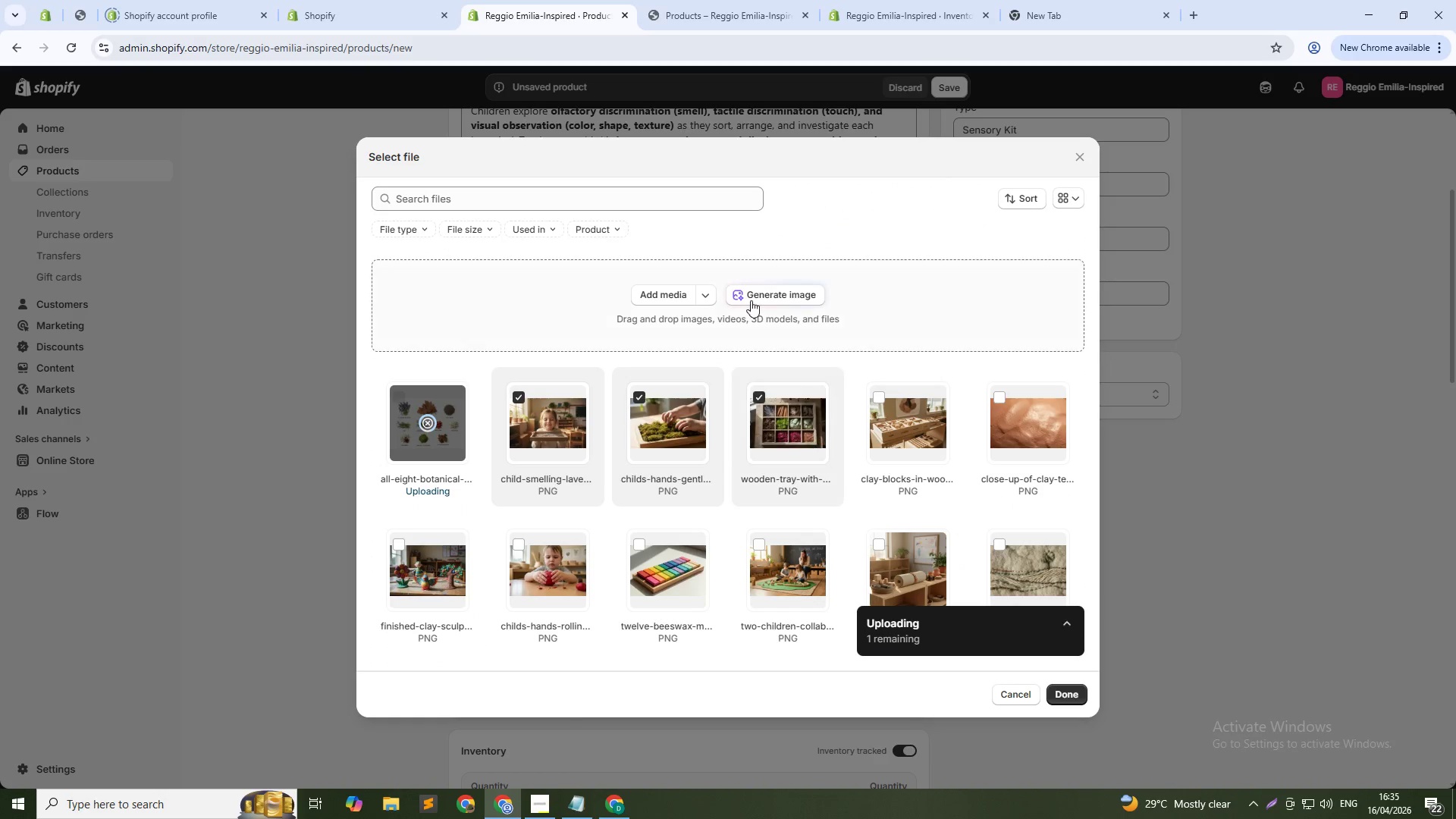 
left_click([750, 300])
 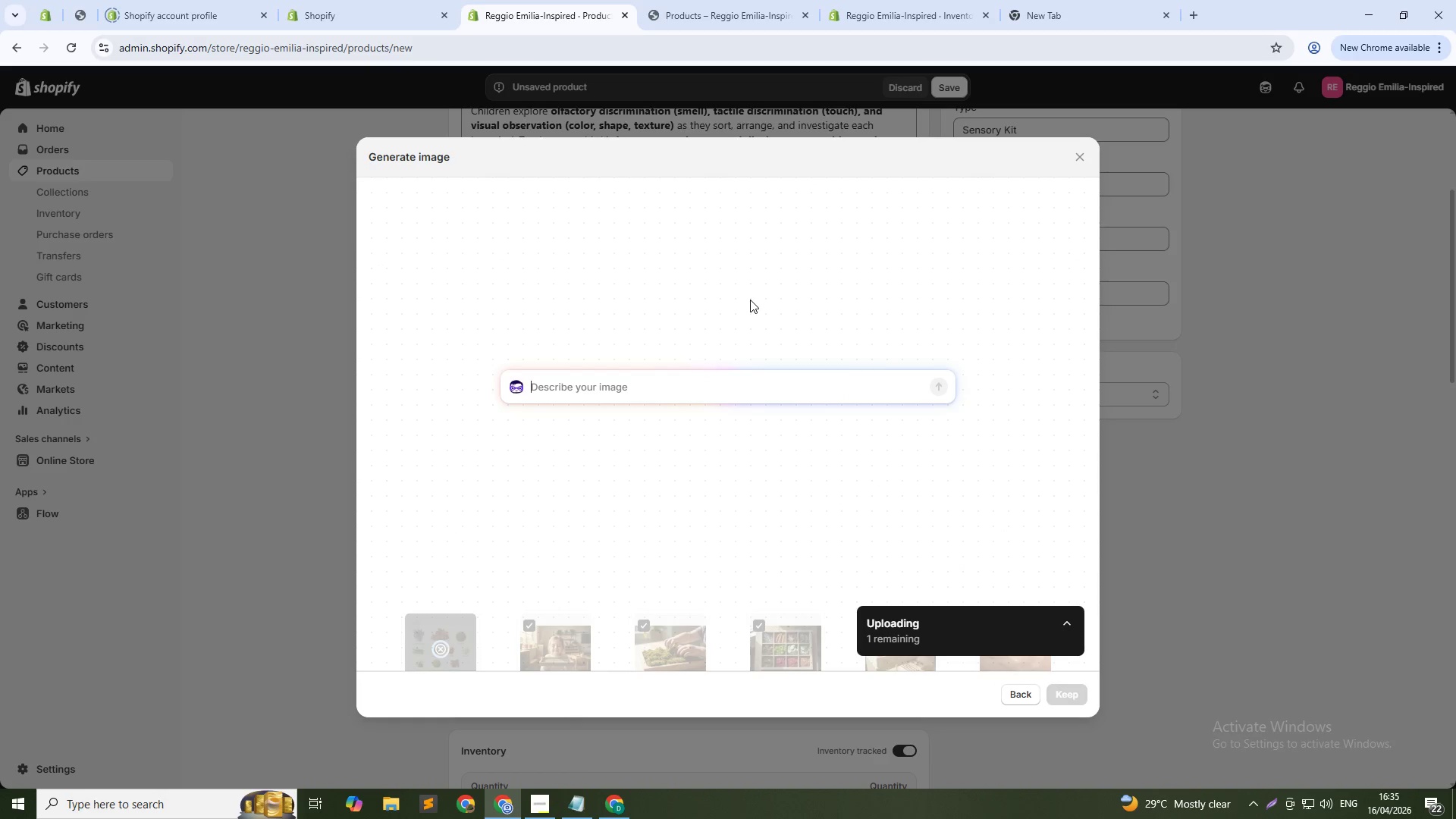 
type(Sensory tray arranged on nature table with magnifying glass and observation journal, preschool classroom setting)
 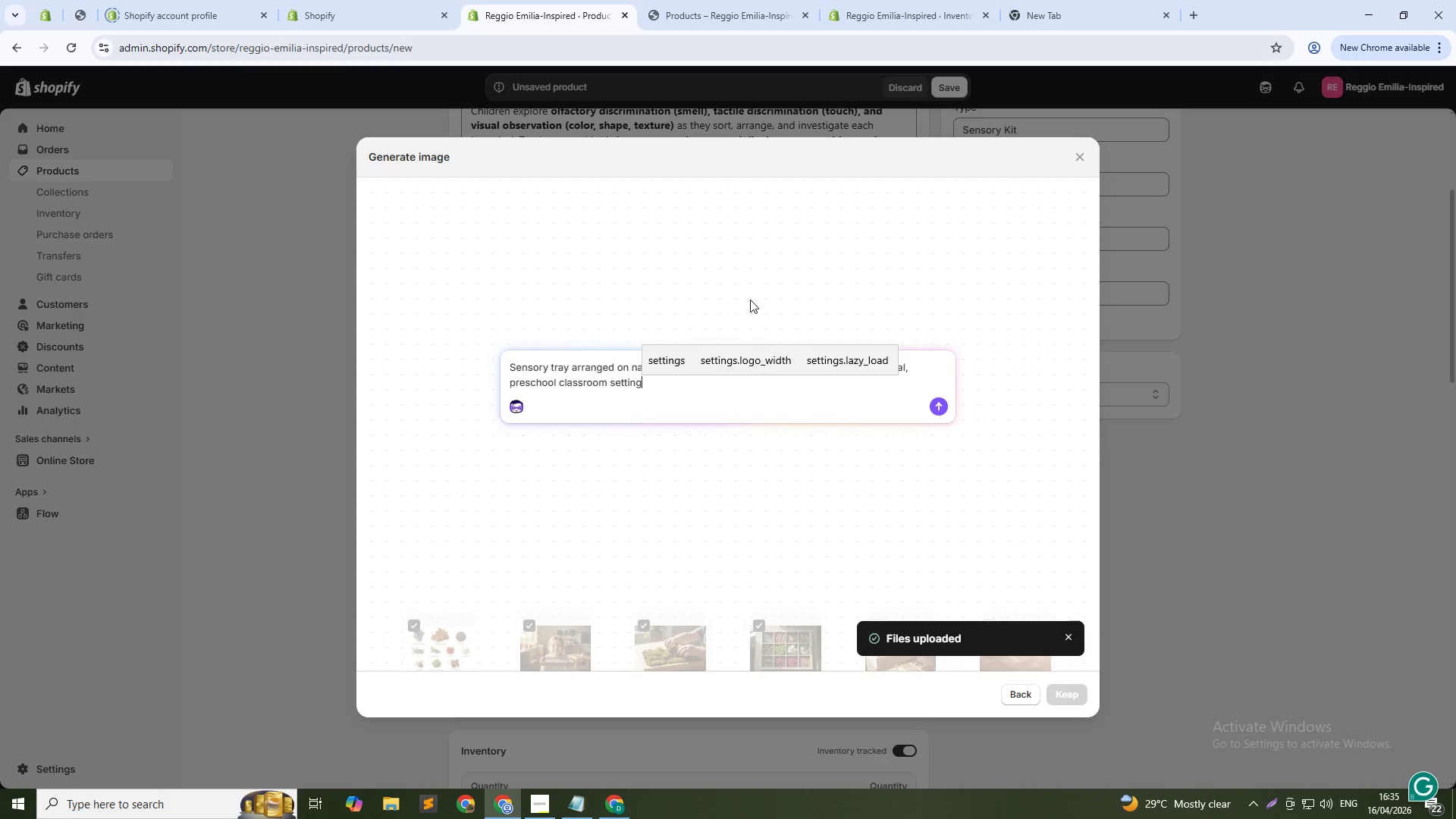 
key(Enter)
 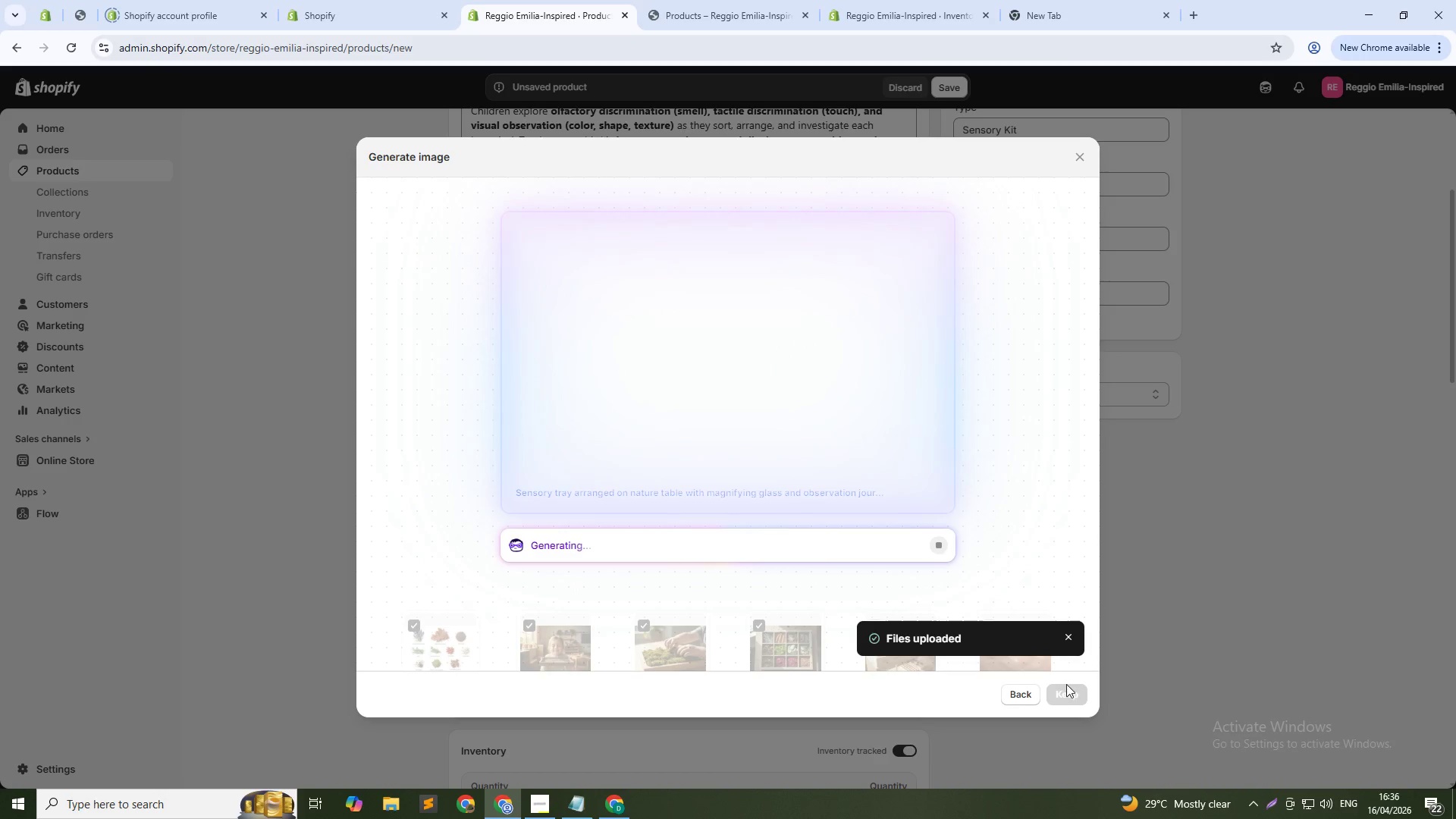 
wait(26.19)
 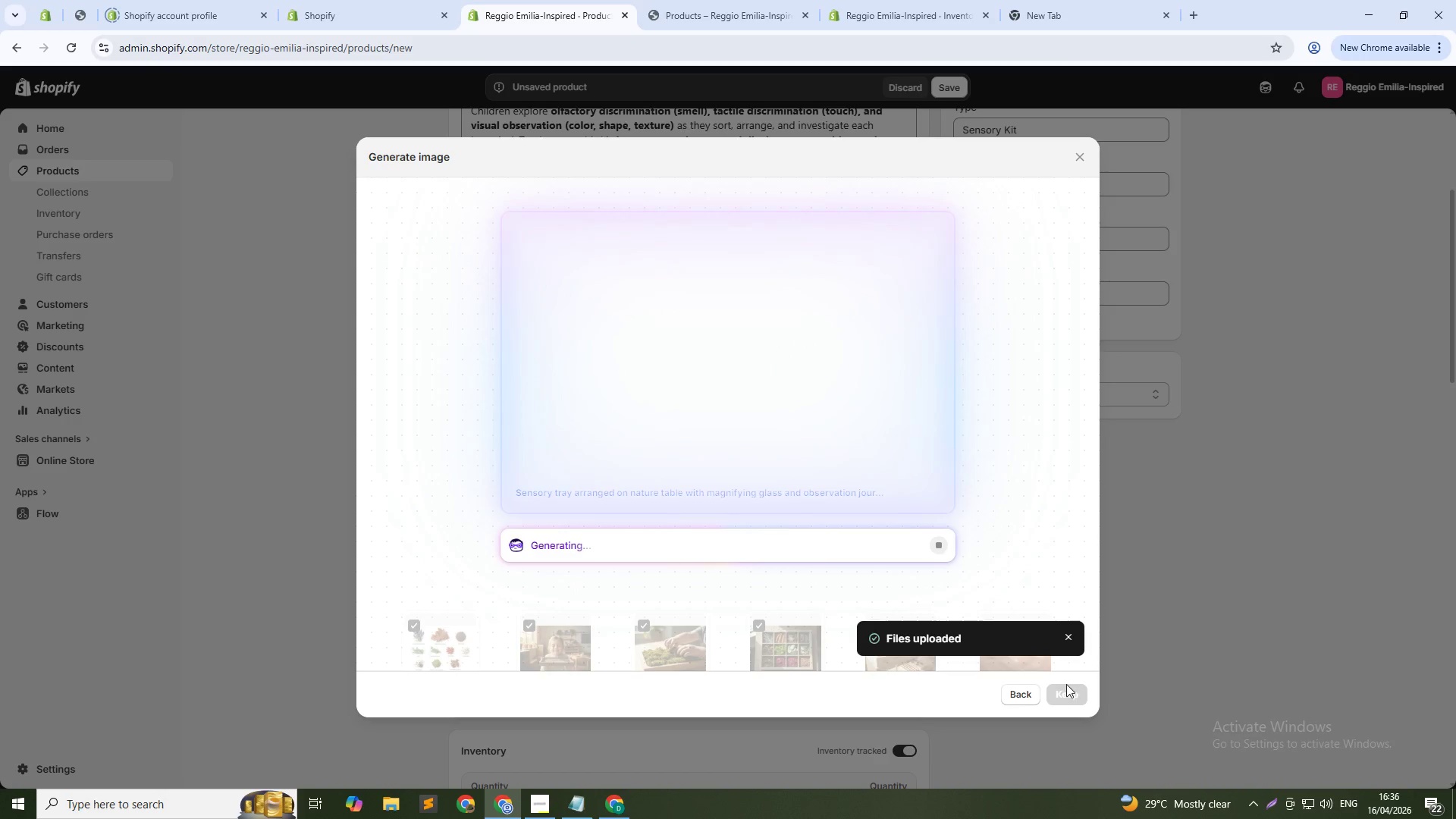 
left_click([1072, 695])
 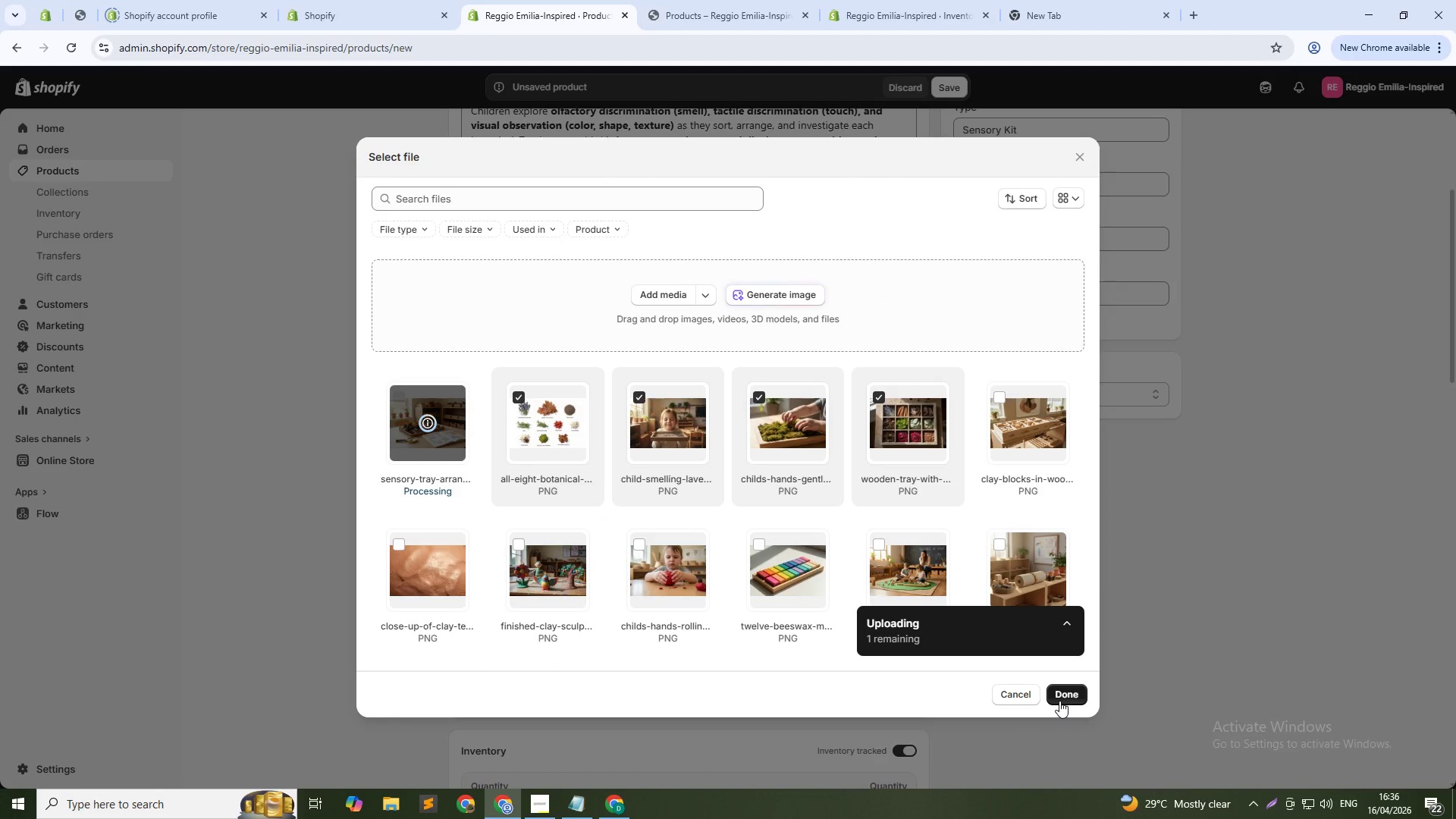 
wait(6.81)
 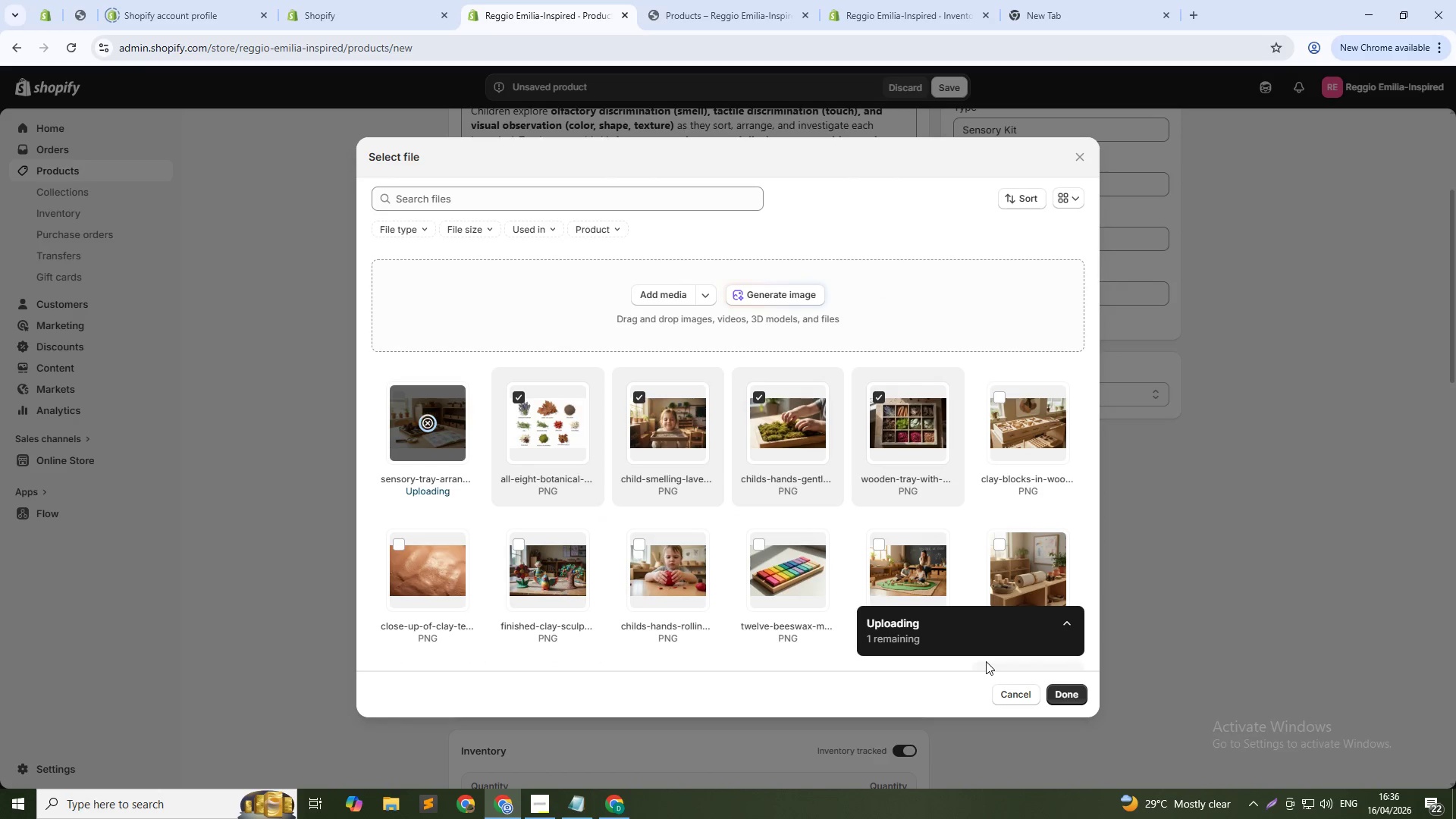 
left_click([1062, 697])
 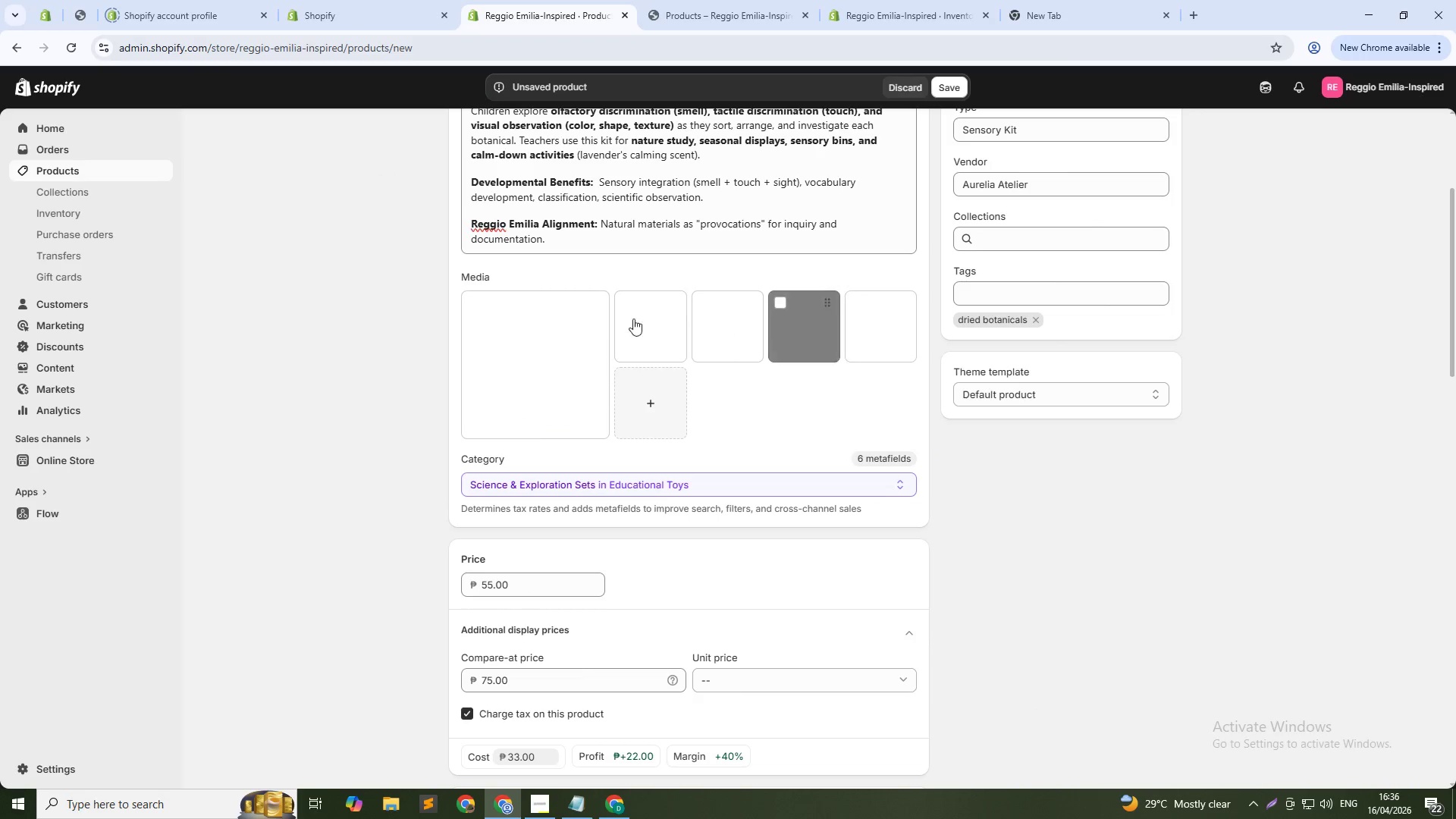 
left_click([582, 334])
 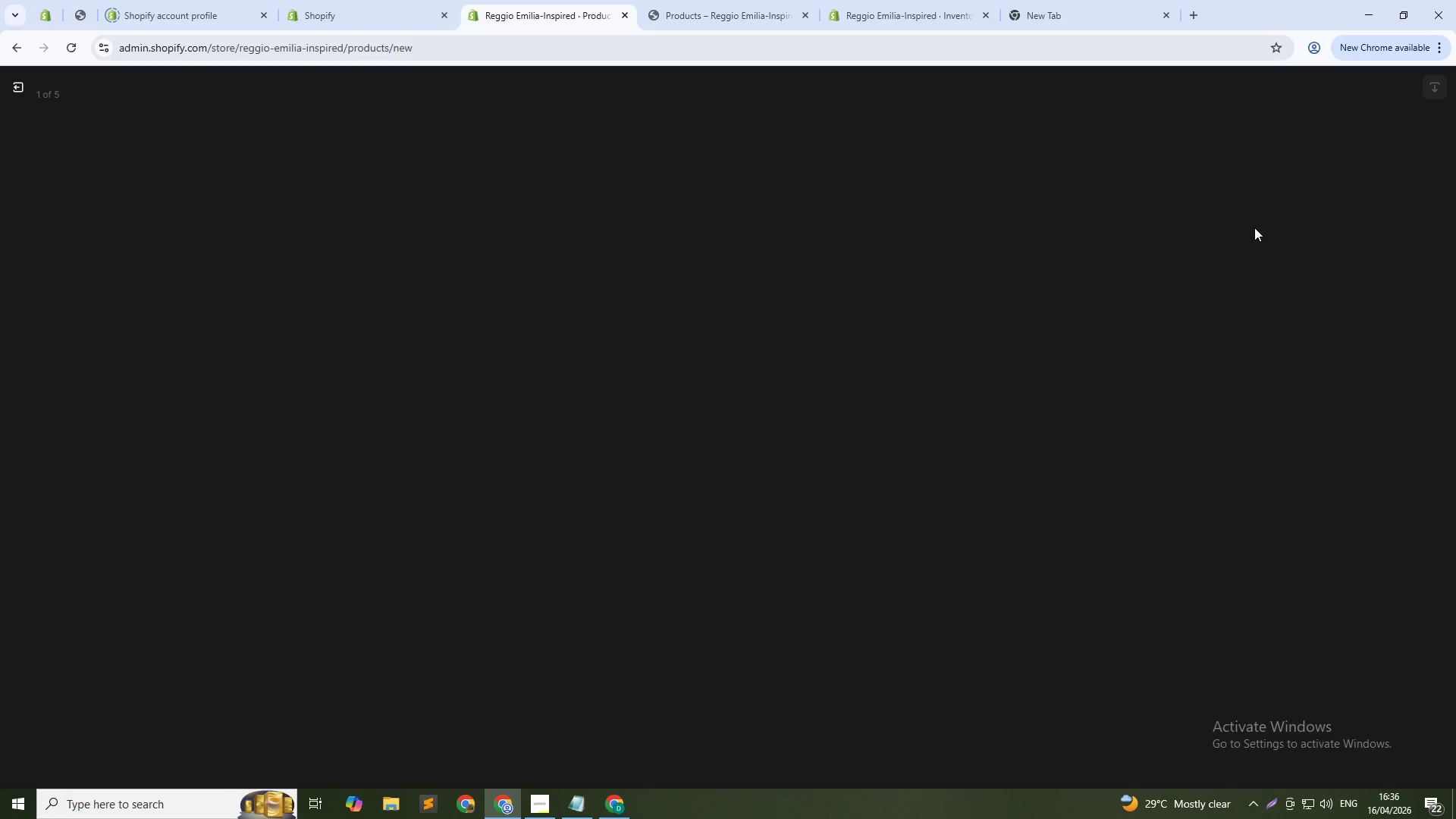 
mouse_move([1285, 234])
 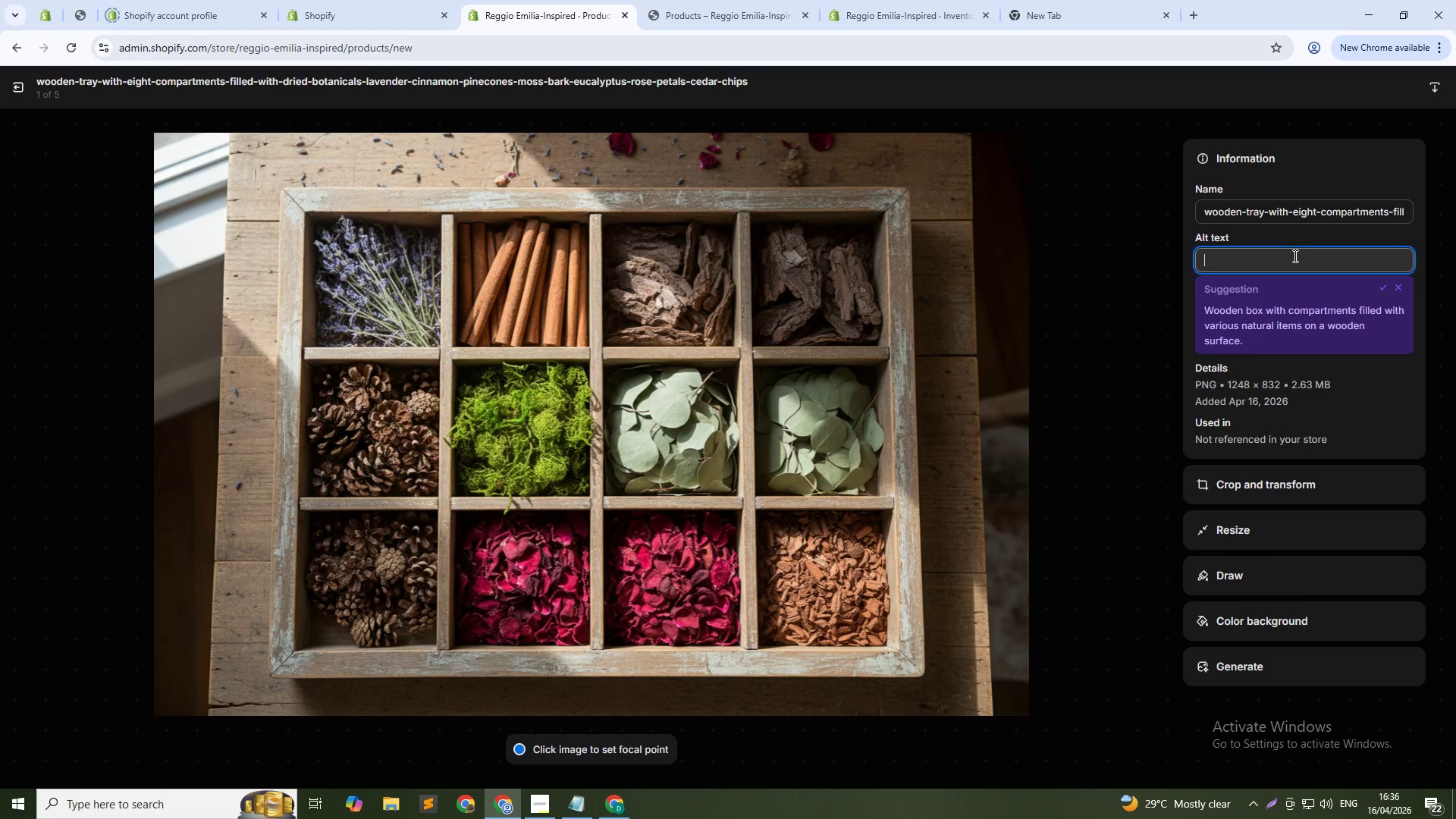 
left_click([1294, 256])
 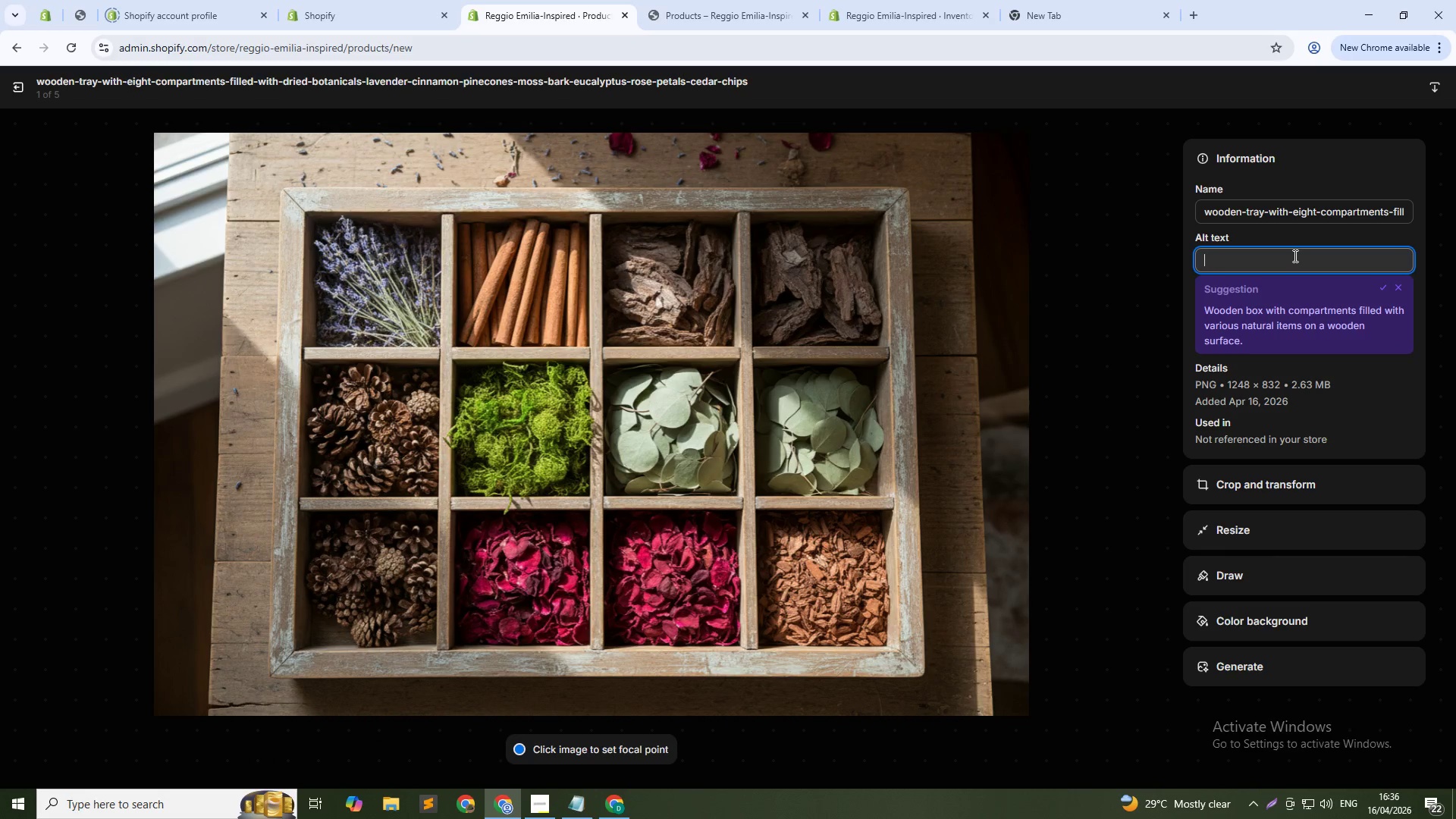 
type(Dried botanical sensory tray kit - natura )
key(Backspace)
type(l materials for olfactory and tactile exploration in preschool)
 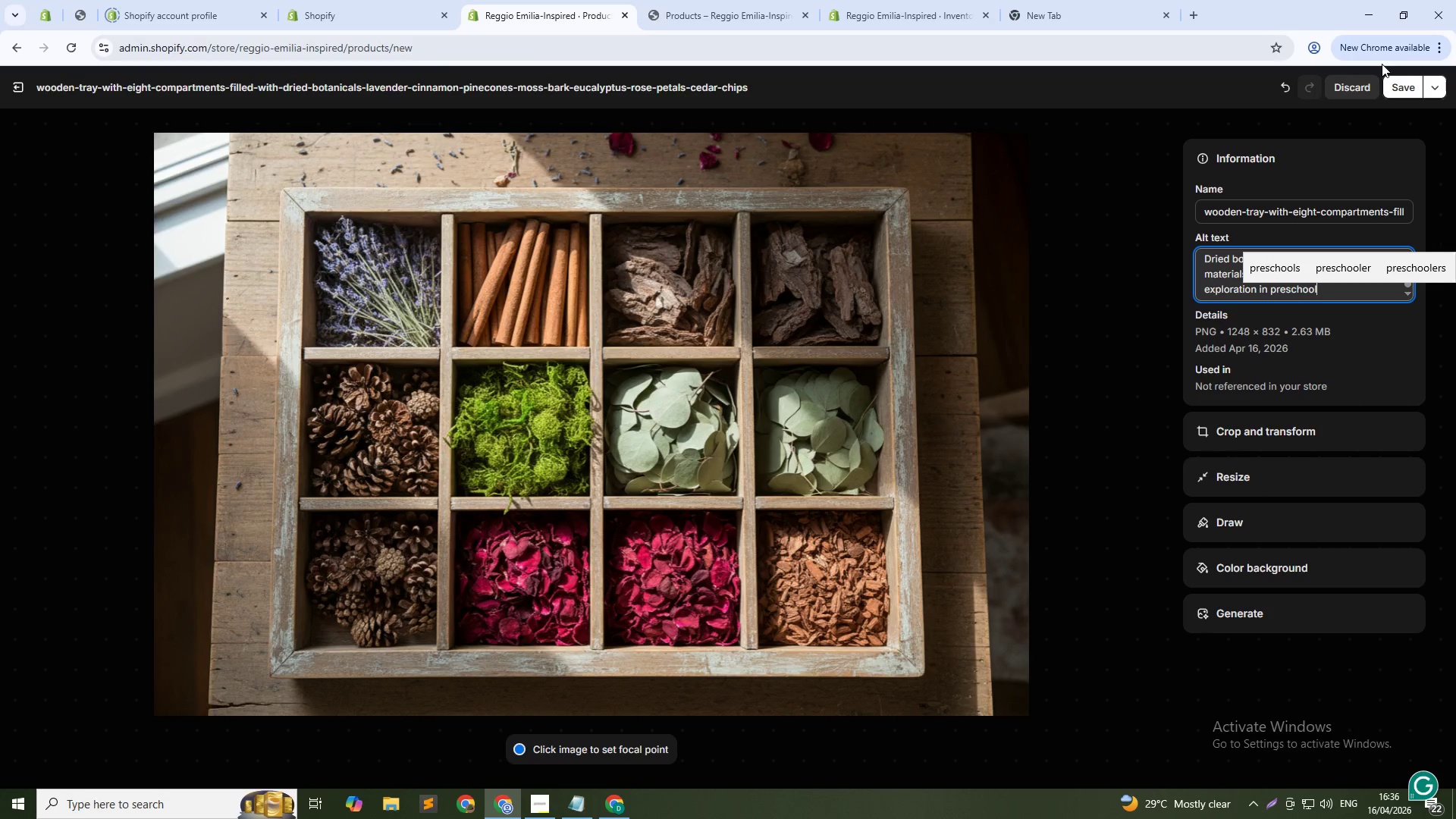 
left_click([1397, 86])
 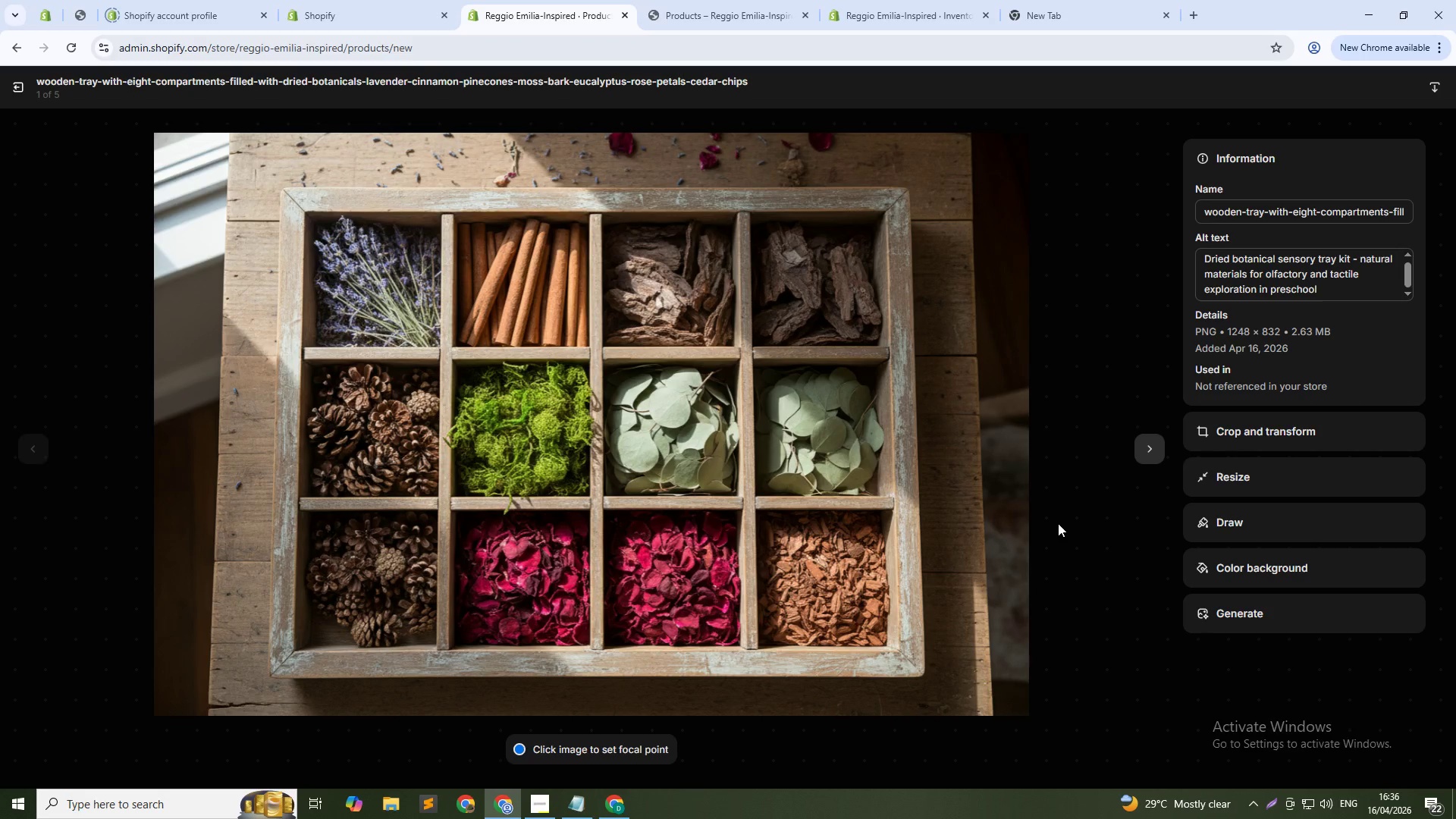 
left_click([1153, 447])
 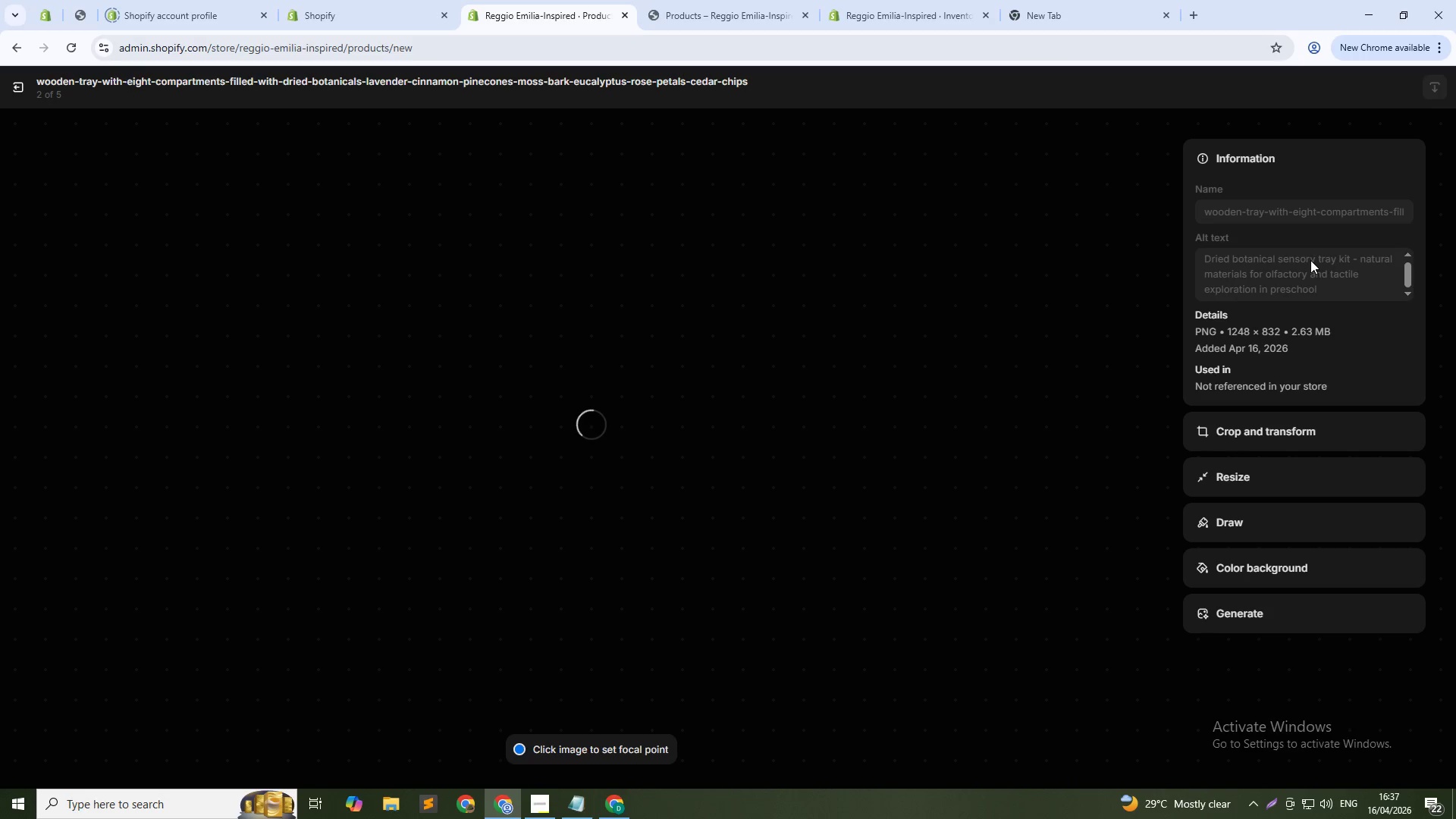 
left_click([1310, 259])
 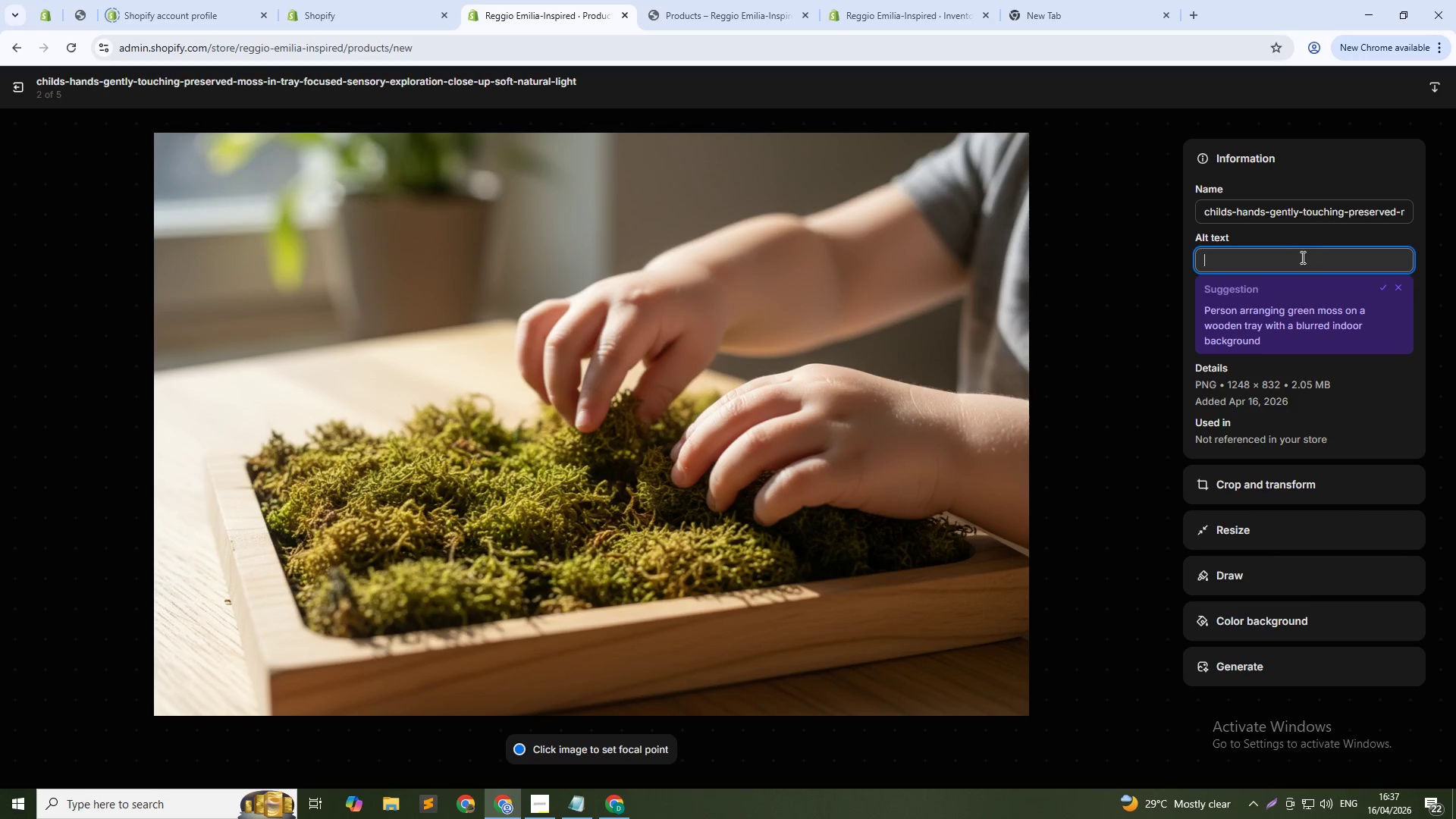 
type(Child exploring preserved moss in sensory tray - tactiel)
key(Backspace)
key(Backspace)
type(le discrimination and nature std)
key(Backspace)
type(udy)
 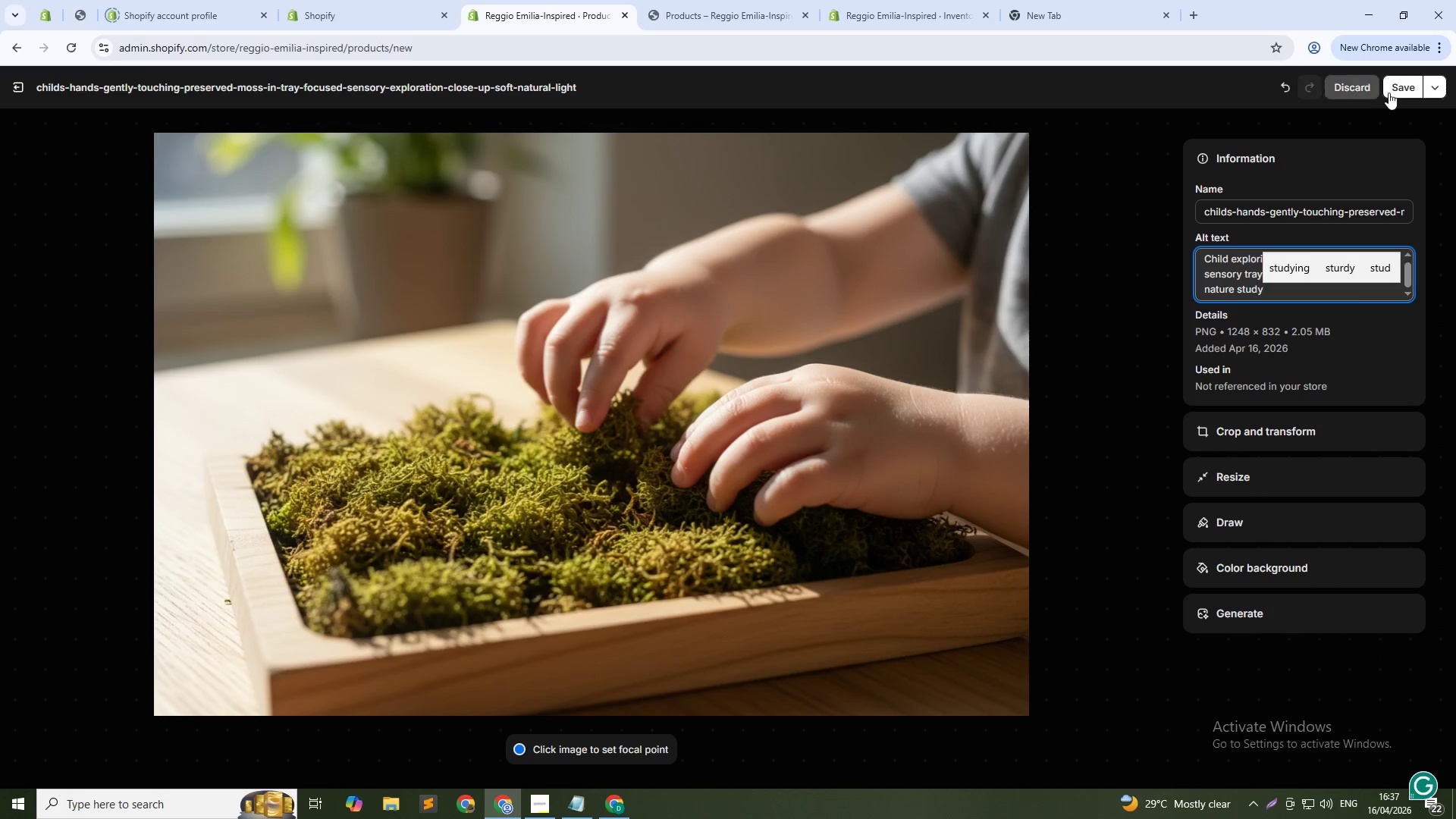 
left_click([1395, 93])
 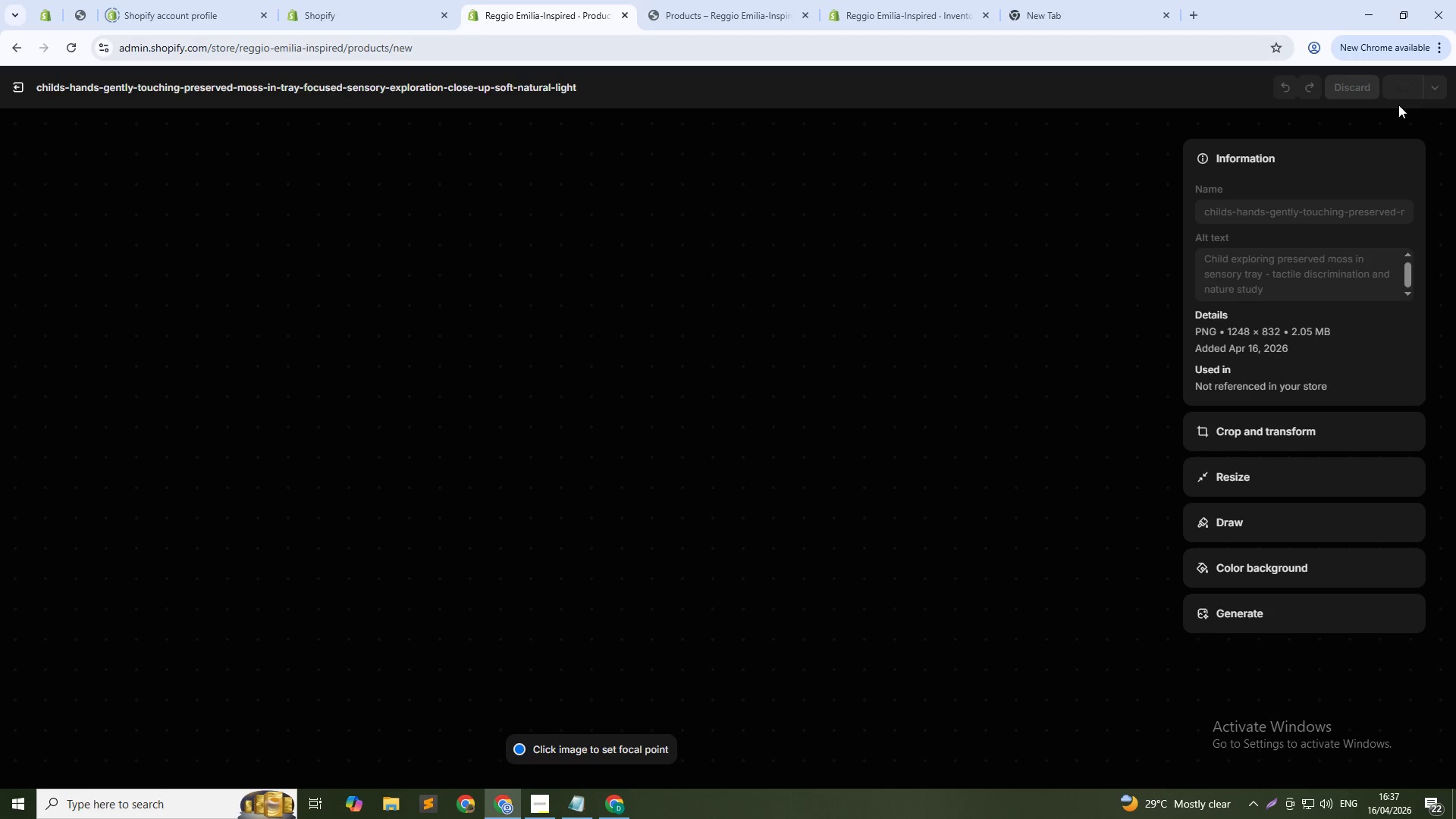 
mouse_move([1383, 137])
 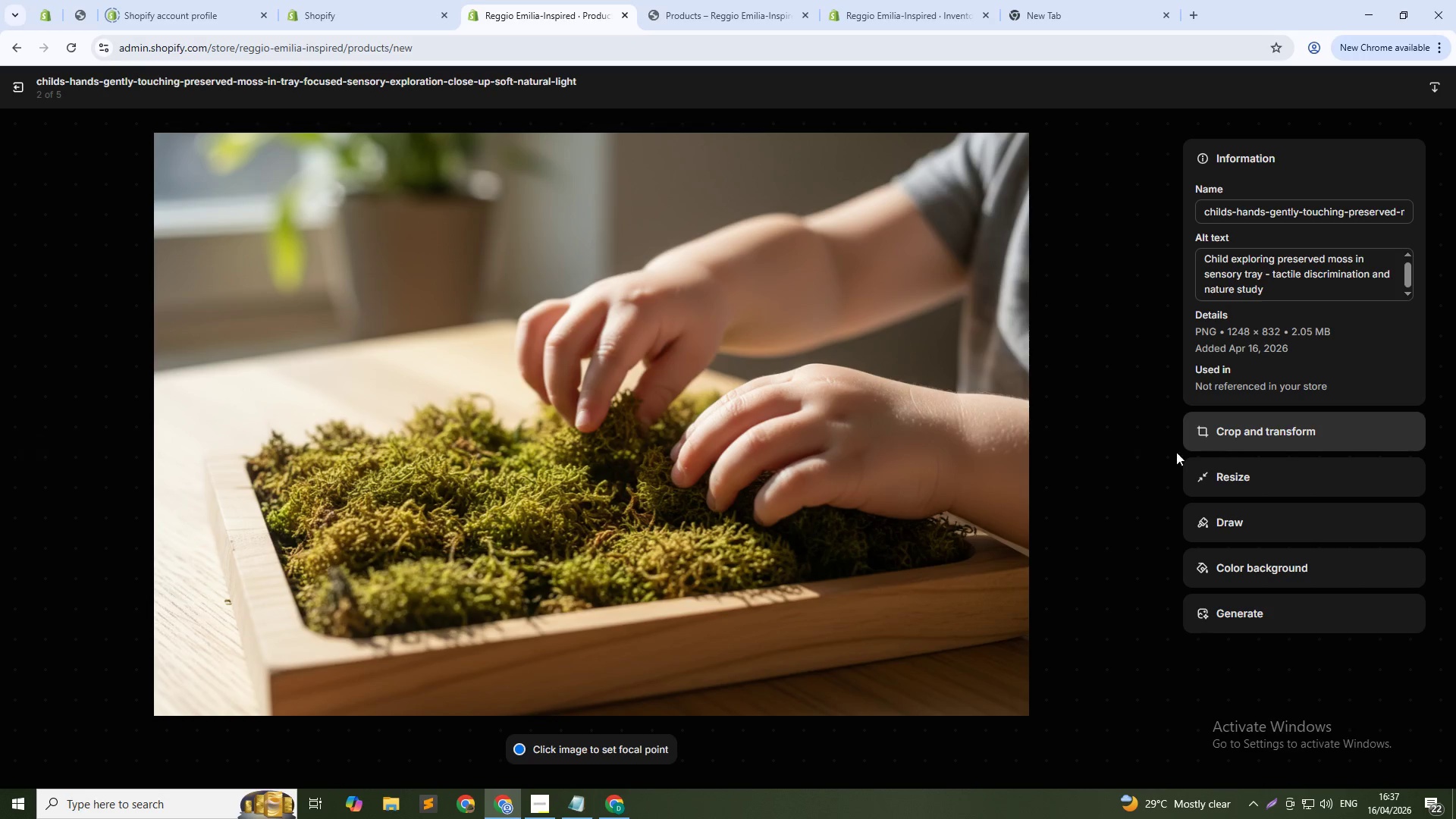 
left_click([1152, 444])
 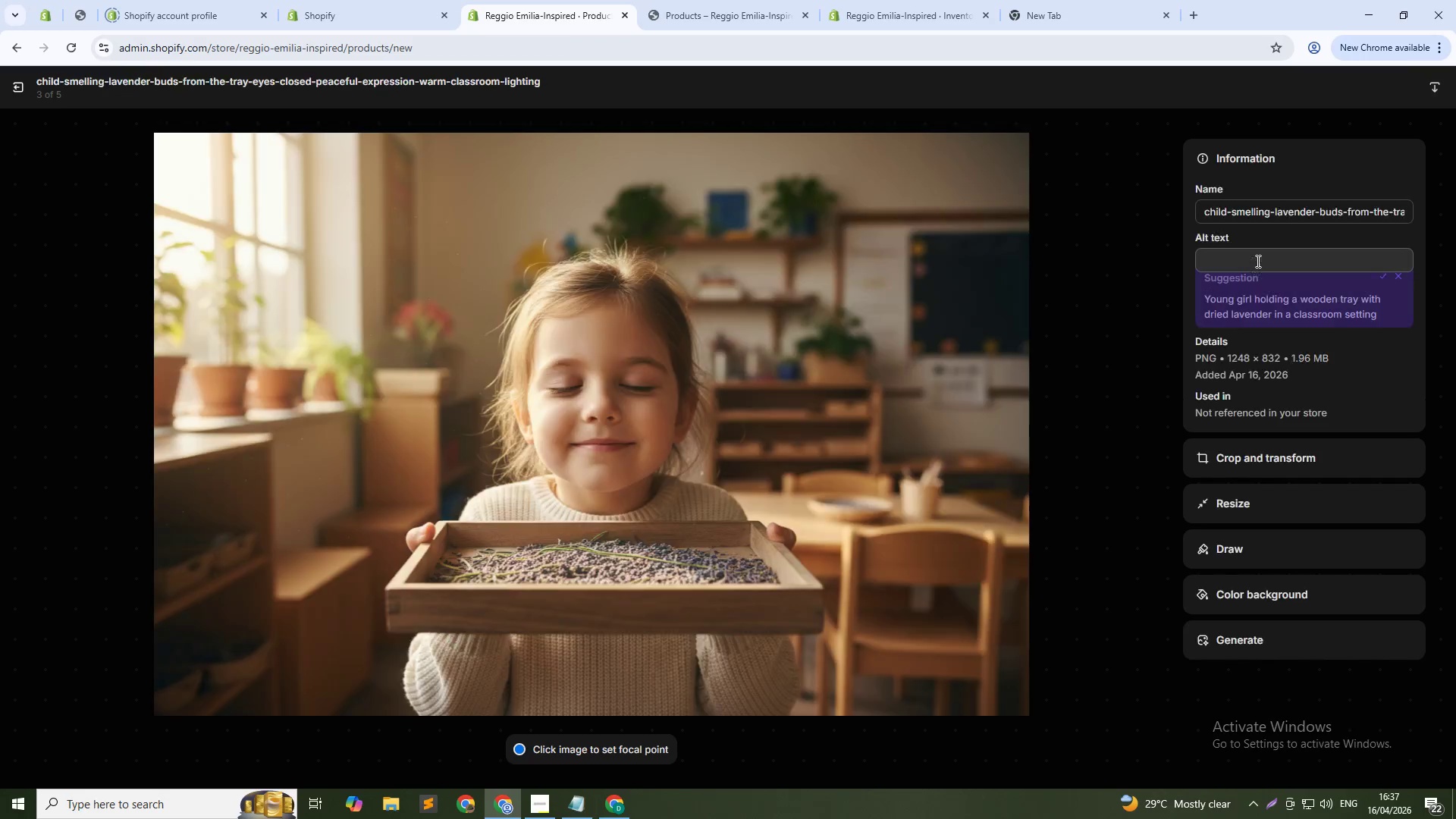 
left_click([1257, 261])
 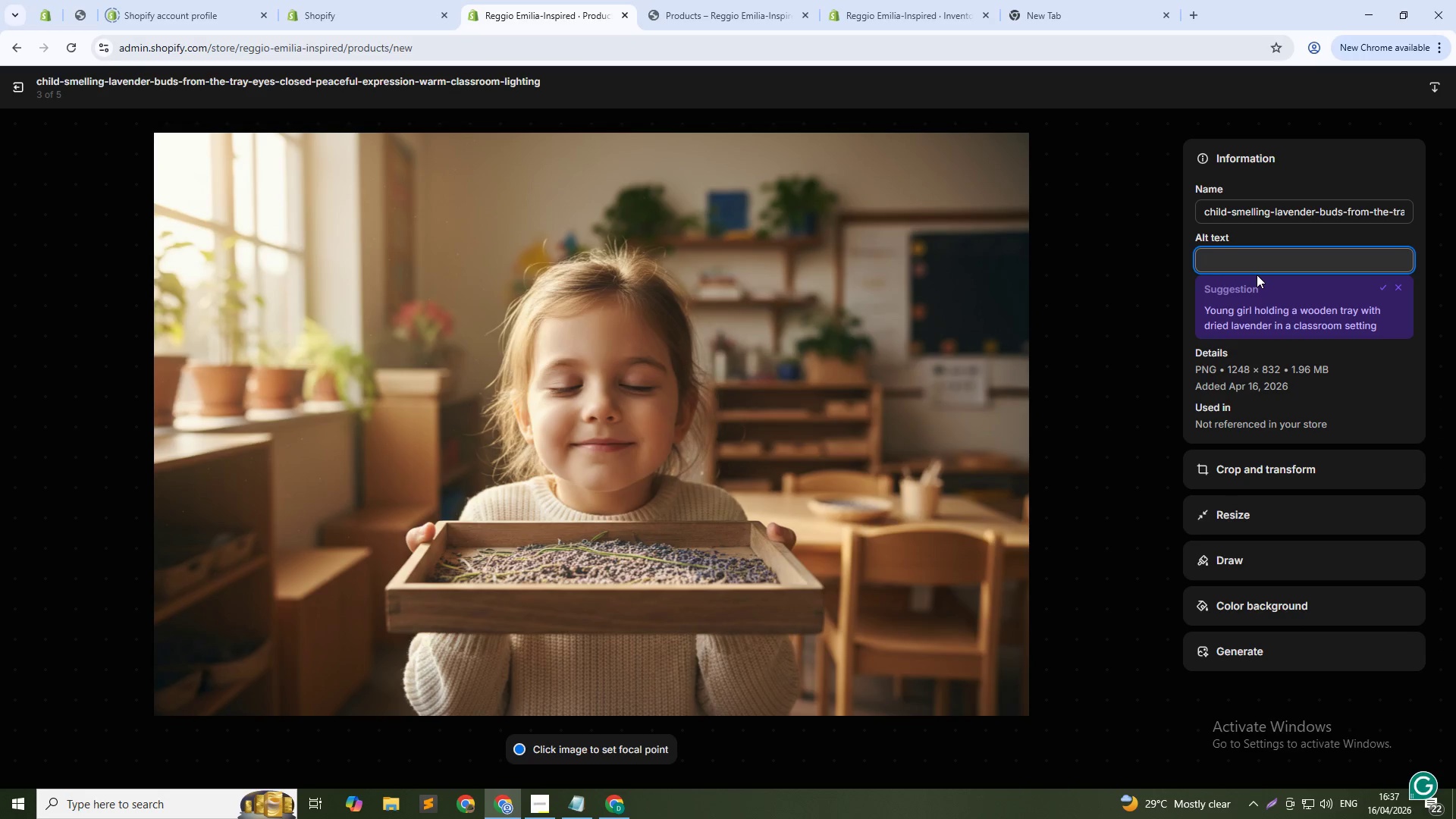 
type(Child smelling dried lavender in sensory tray - olfactory exploration and calm-down activity)
 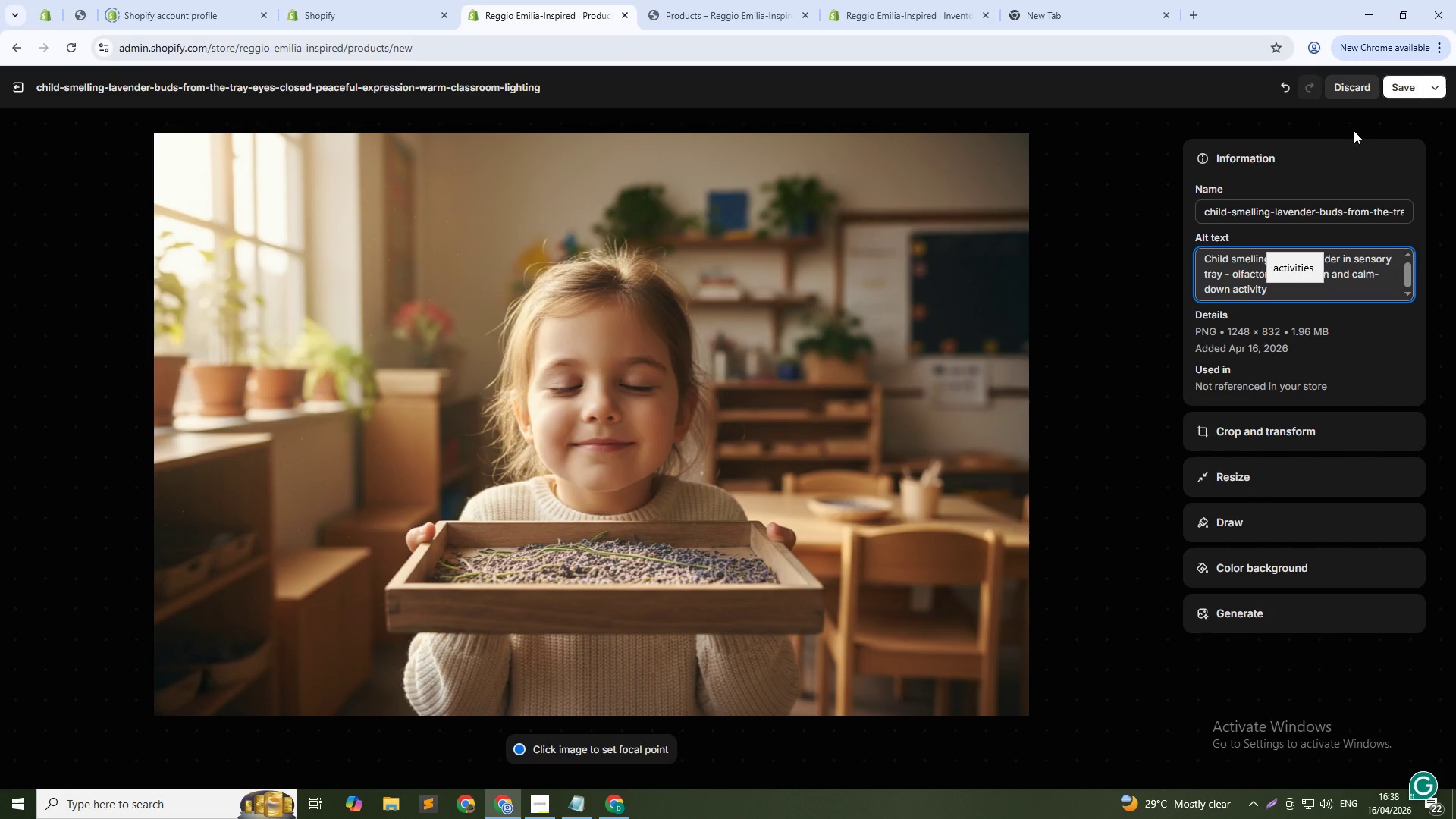 
left_click([1391, 92])
 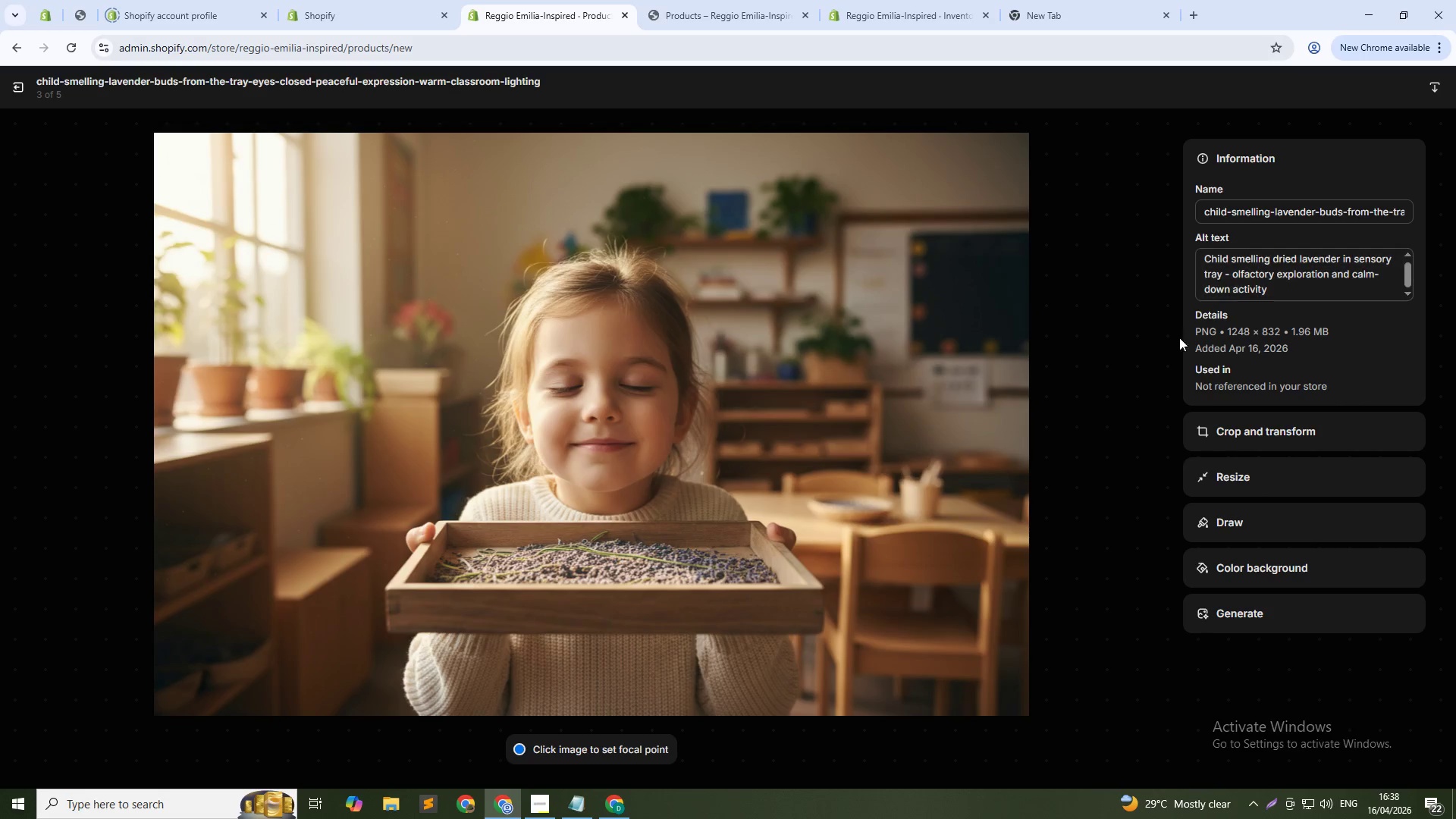 
left_click([1158, 444])
 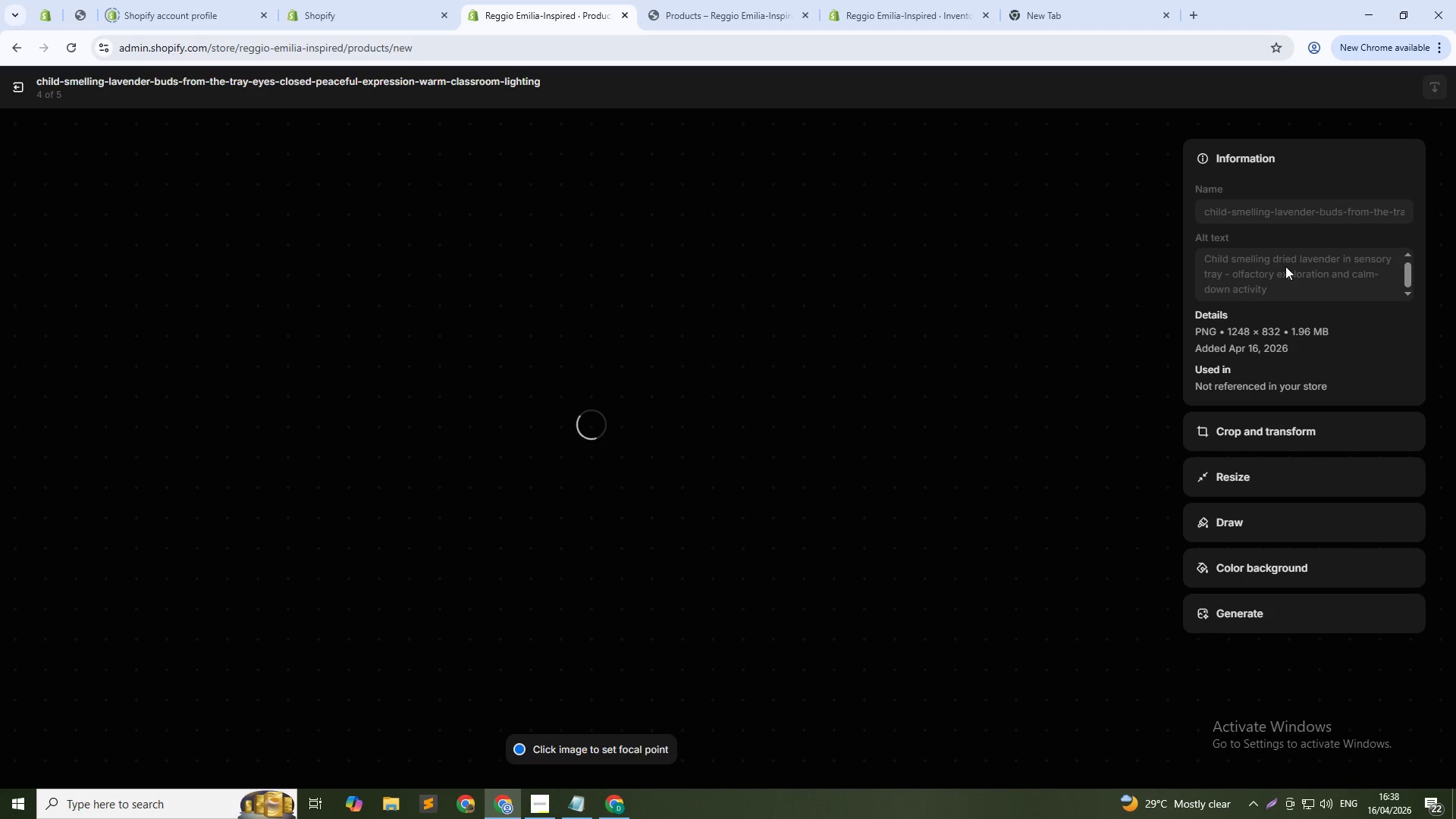 
left_click([1291, 260])
 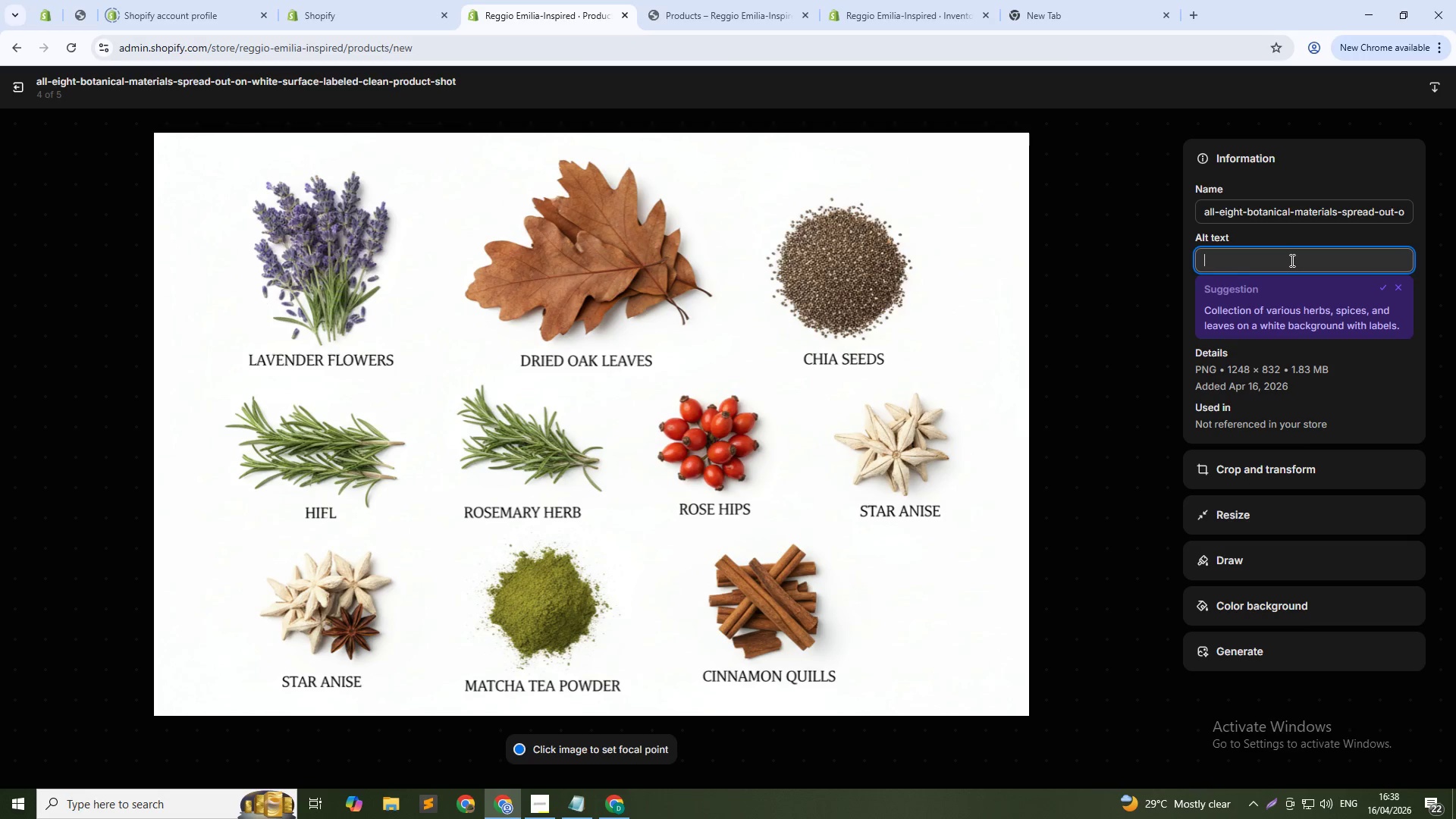 
type(Complete dried bot)
key(Backspace)
key(Backspace)
type(botanicl)
key(Backspace)
type(al sensory kit - 8 natural materials for REggio)
key(Backspace)
key(Backspace)
key(Backspace)
key(Backspace)
key(Backspace)
type(eggio Emilia nature study)
 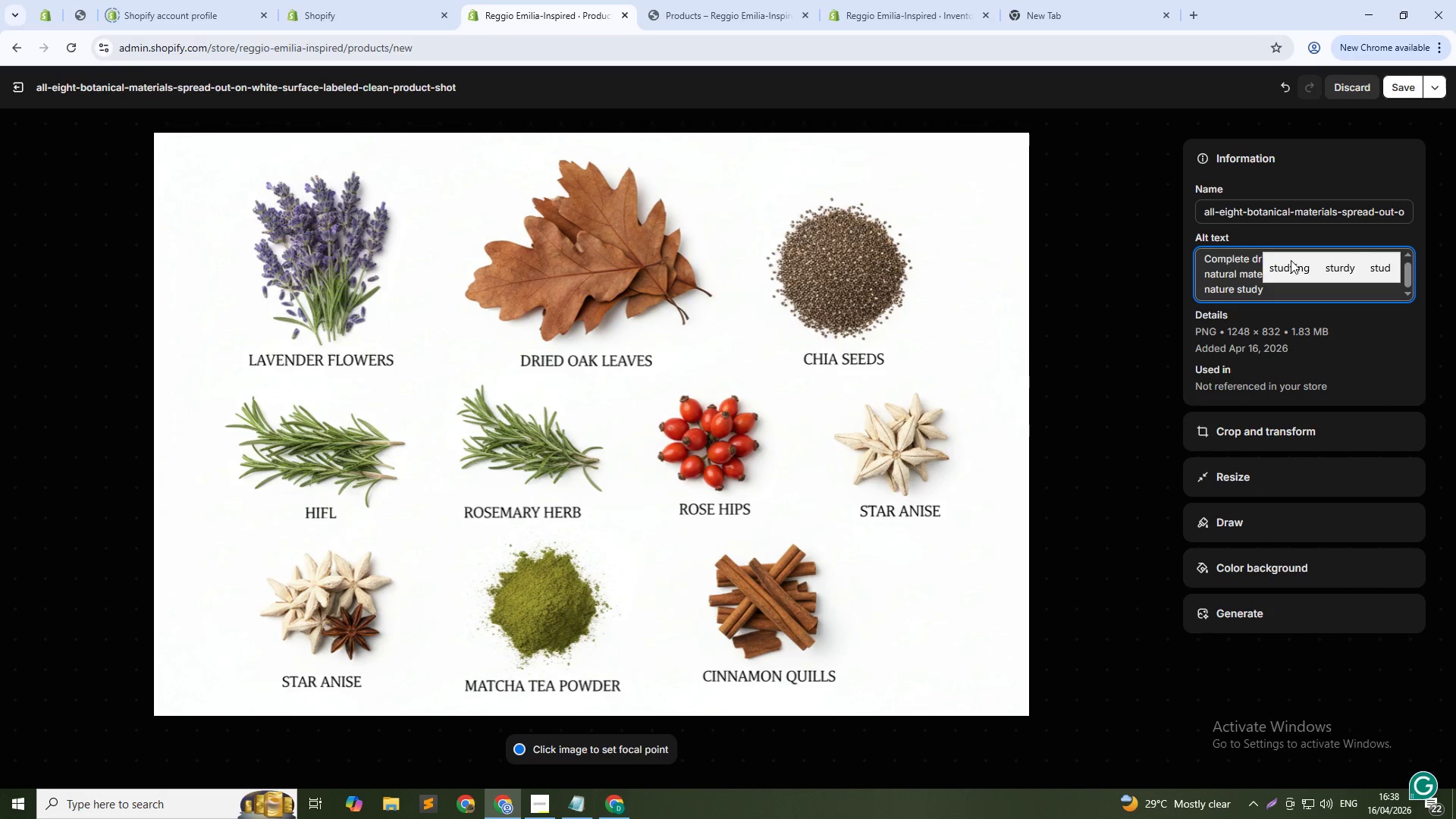 
left_click([1402, 86])
 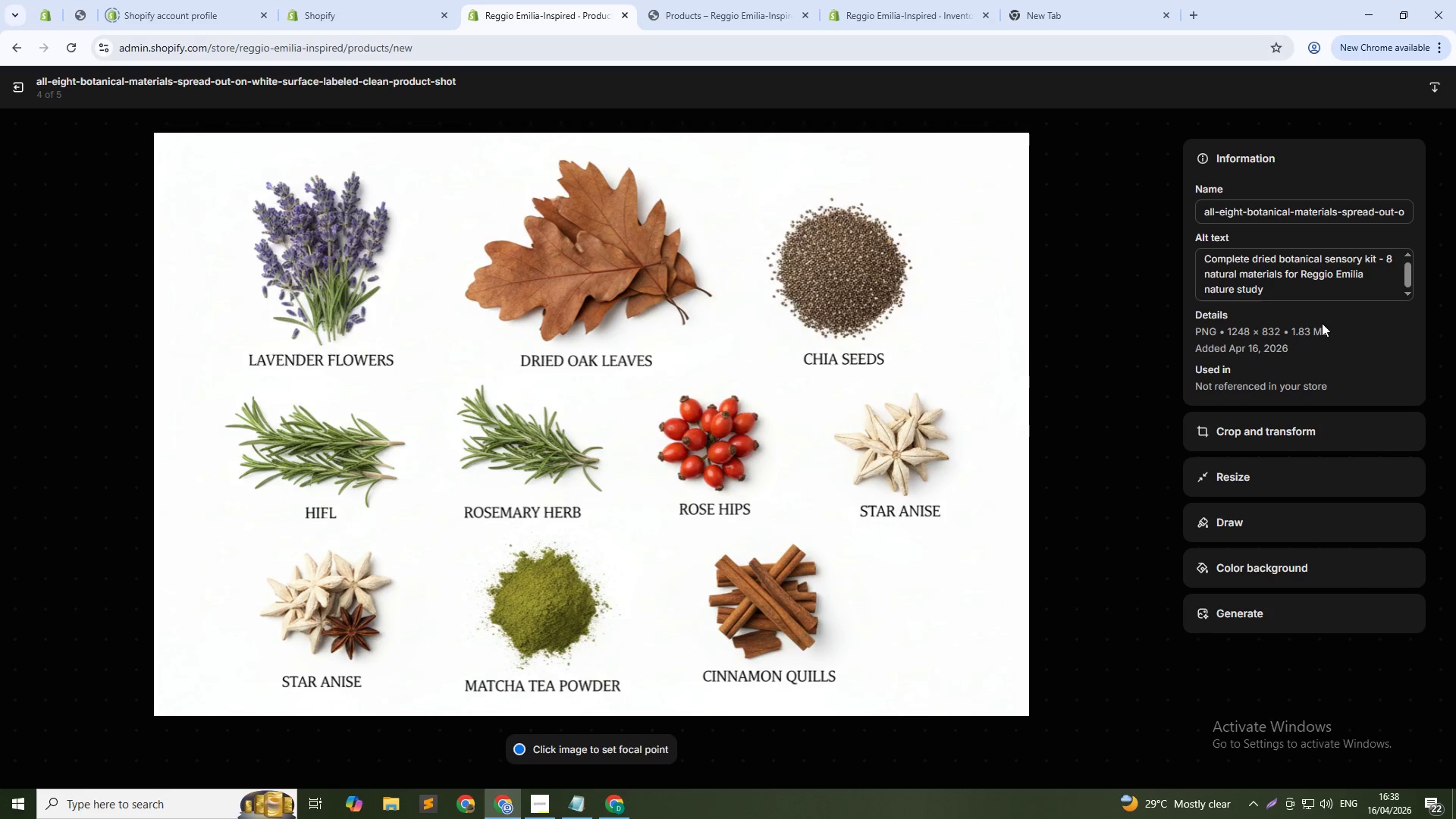 
left_click([1152, 441])
 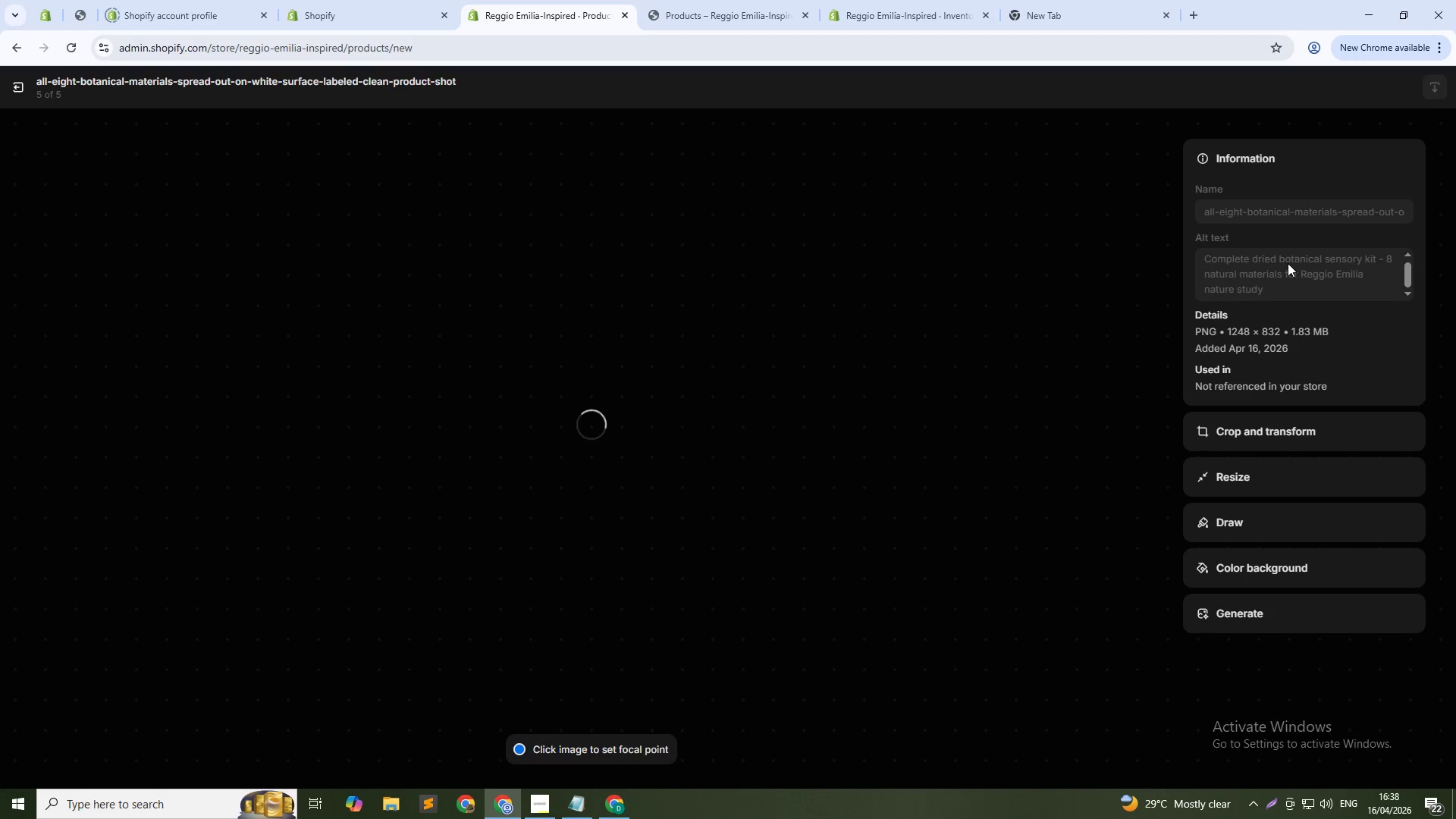 
left_click([1290, 263])
 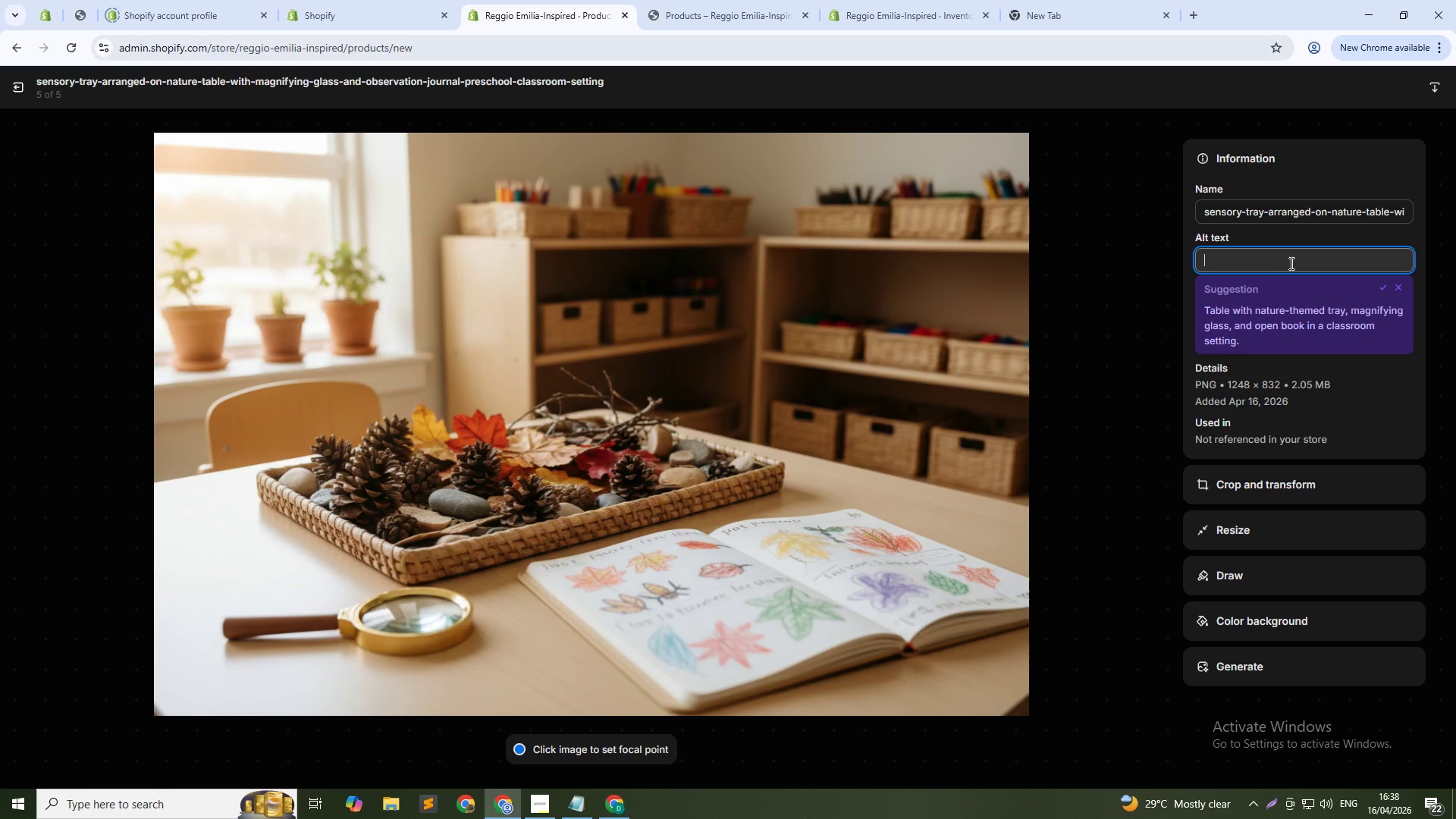 
type(Botanical sensory tray with observation tools - scientific inquiry and documentation in preschool)
 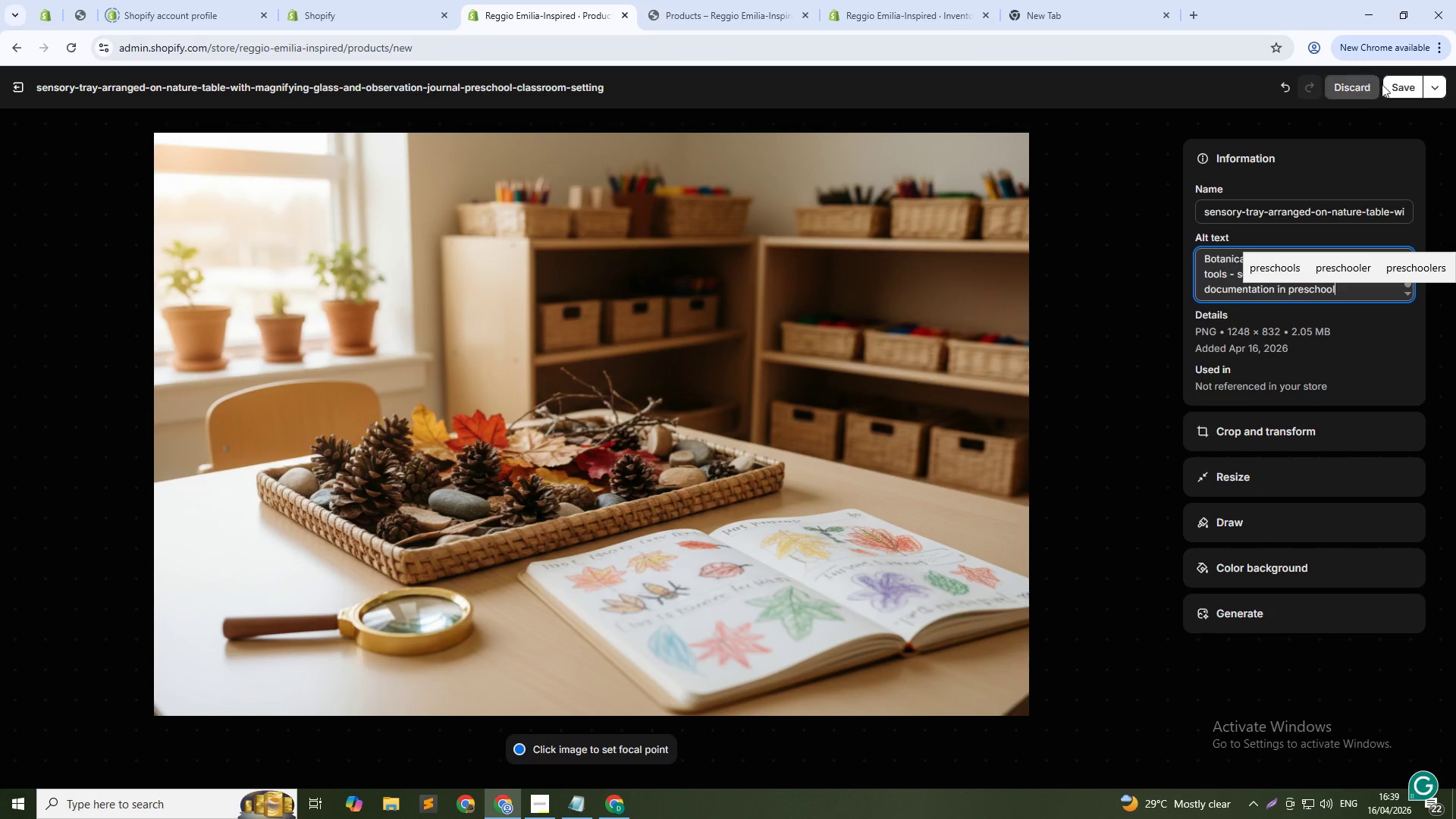 
left_click([1395, 84])
 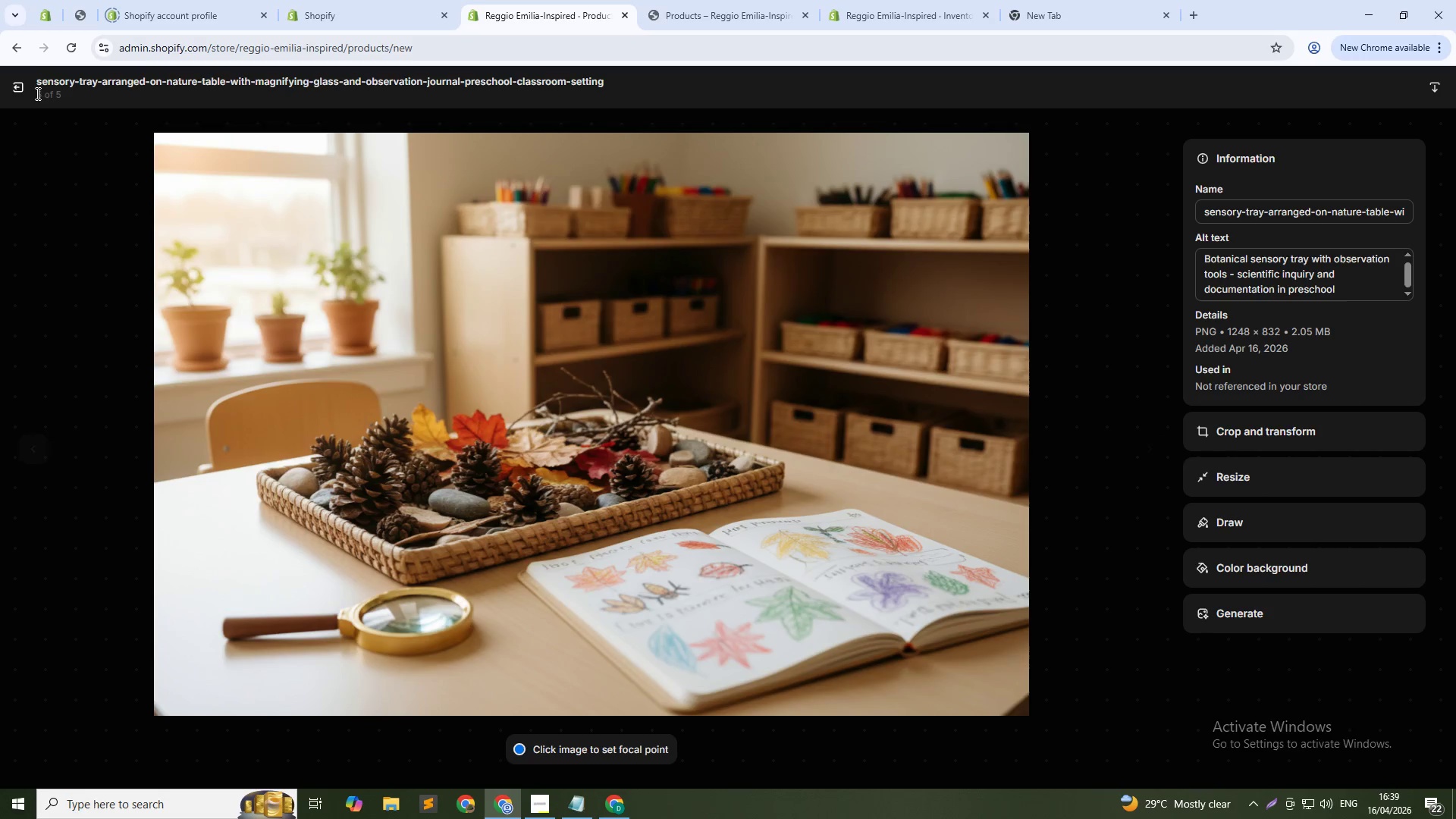 
left_click([12, 92])
 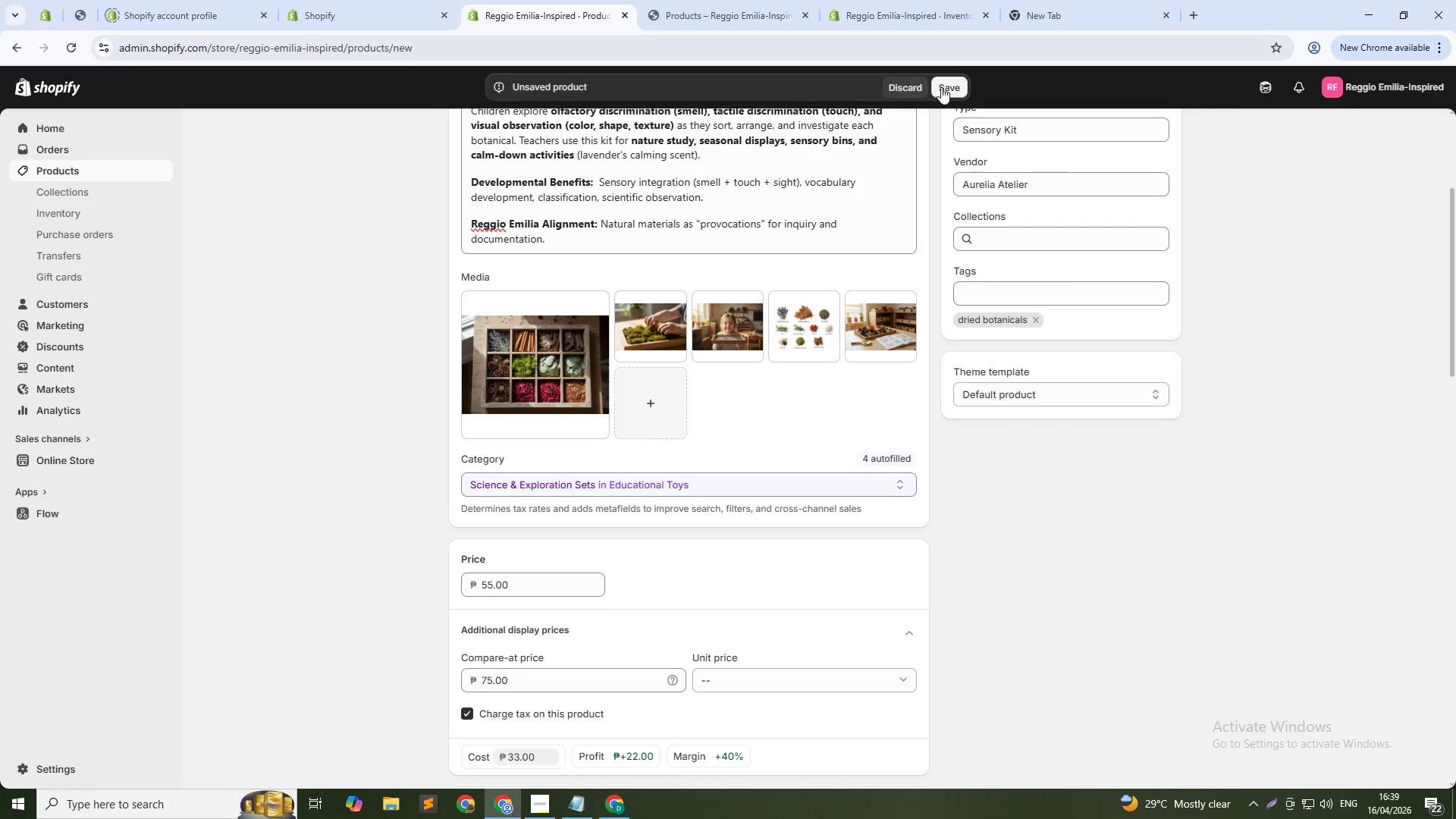 
left_click([941, 87])
 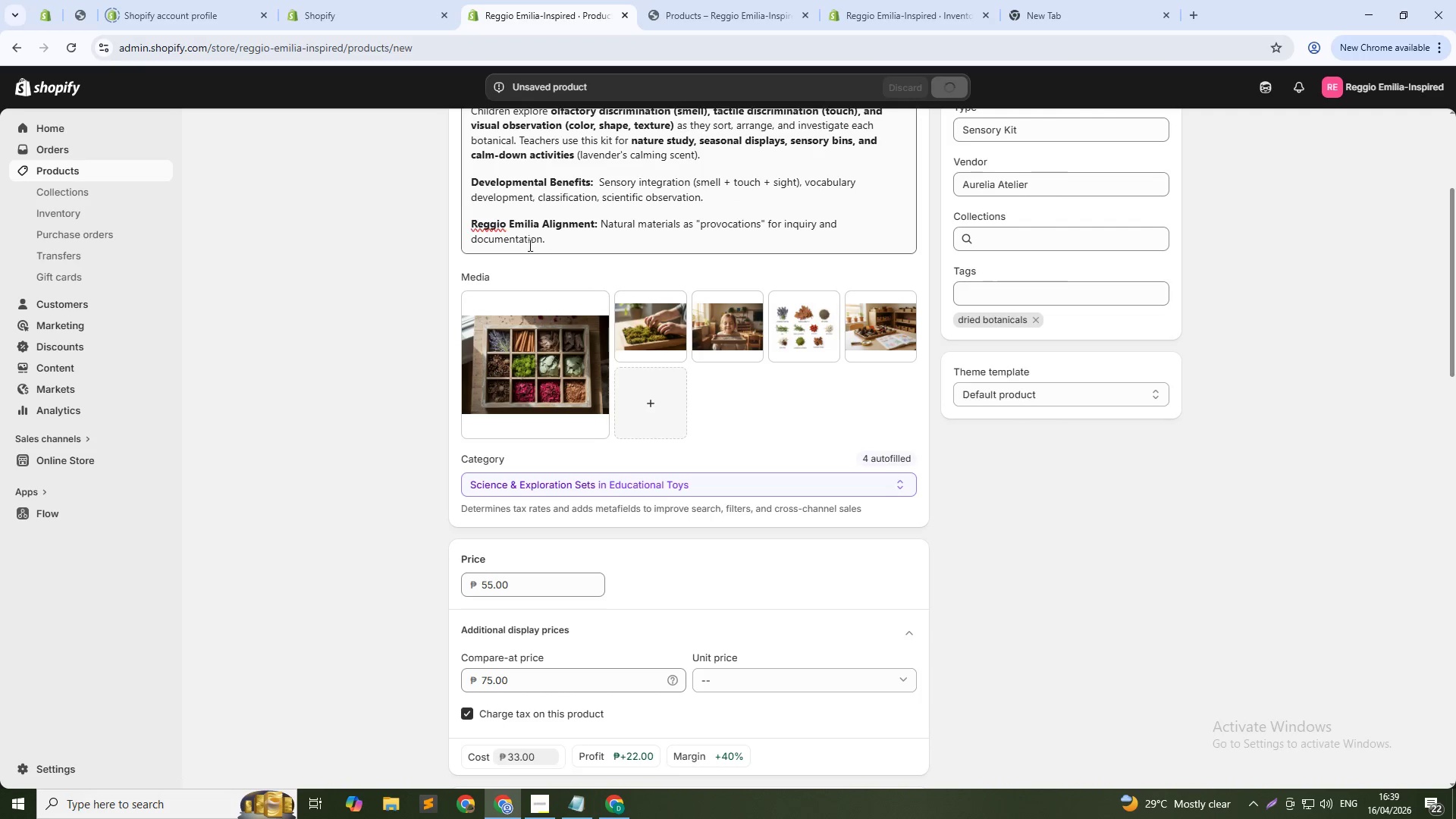 
wait(6.26)
 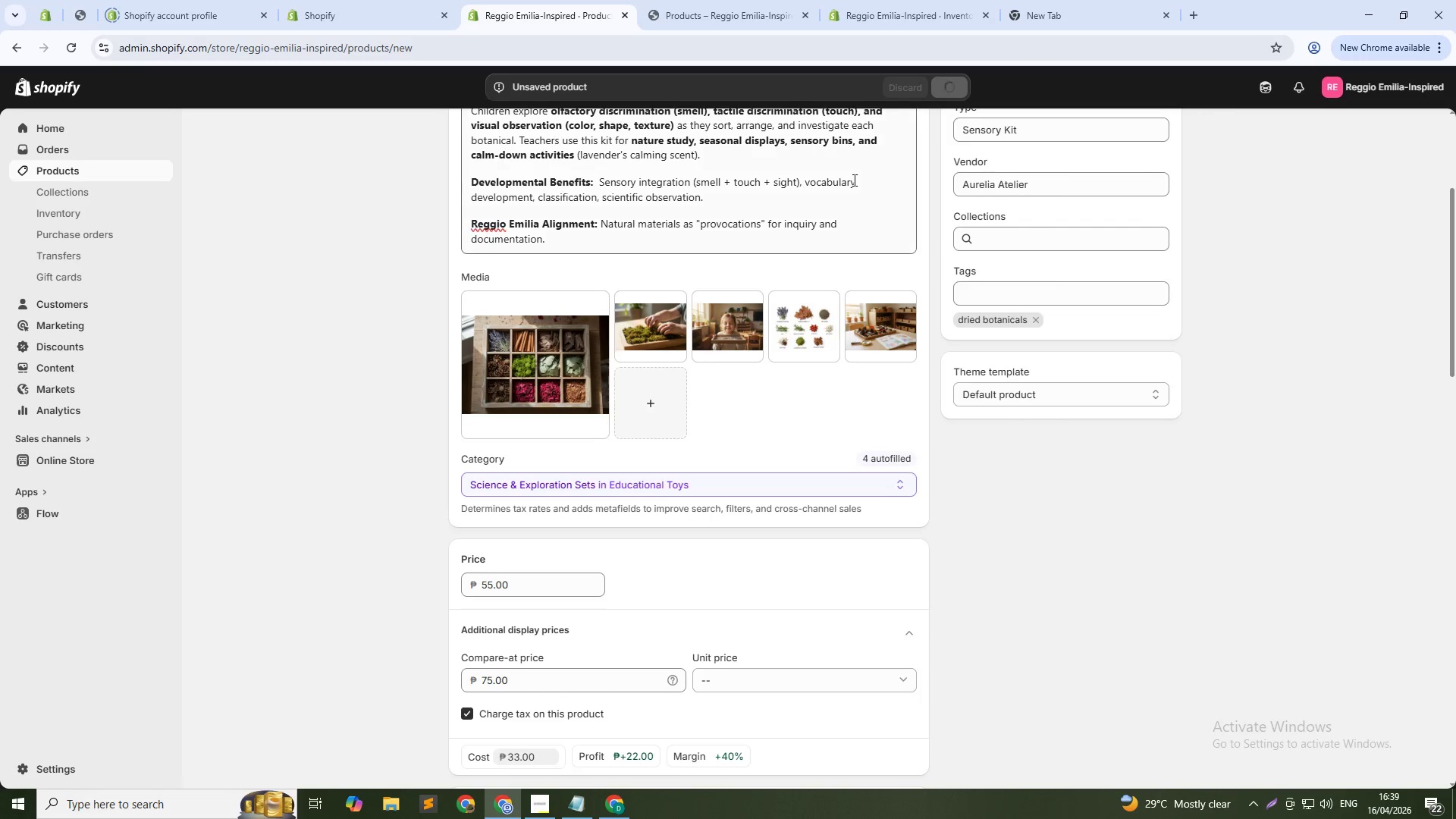 
scroll: coordinate [444, 165], scroll_direction: up, amount: 8.0
 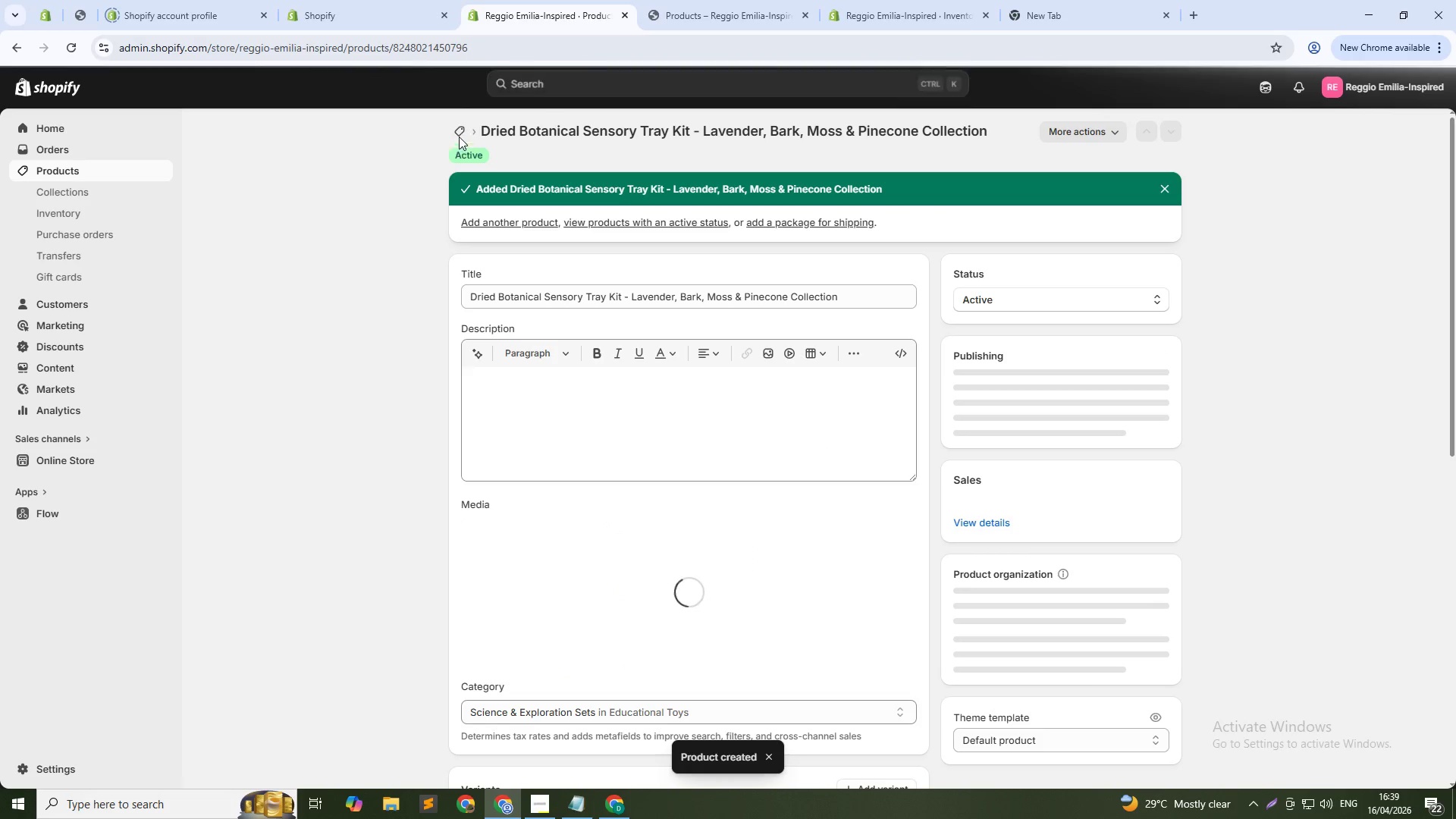 
left_click([463, 127])
 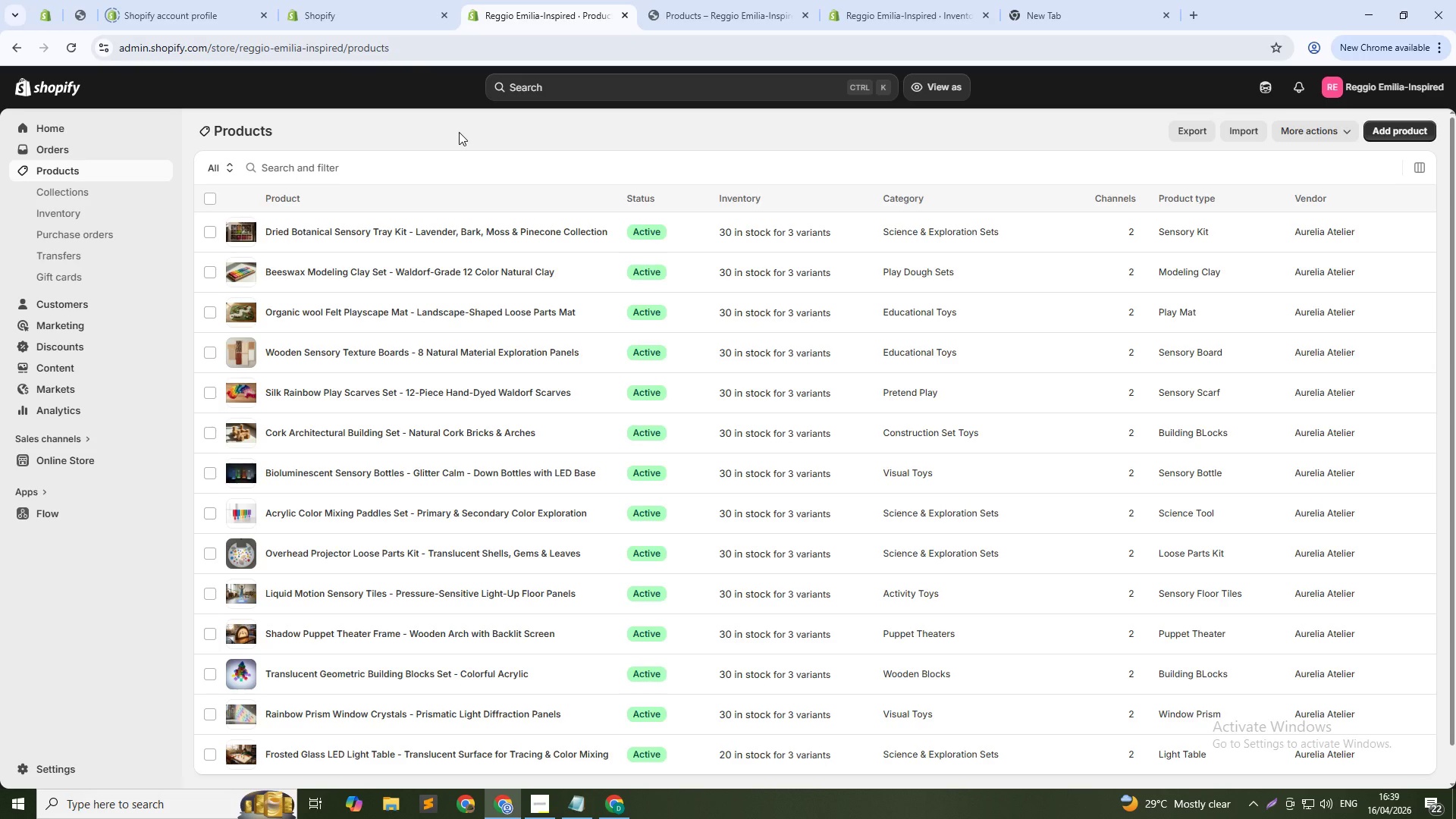 
wait(15.14)
 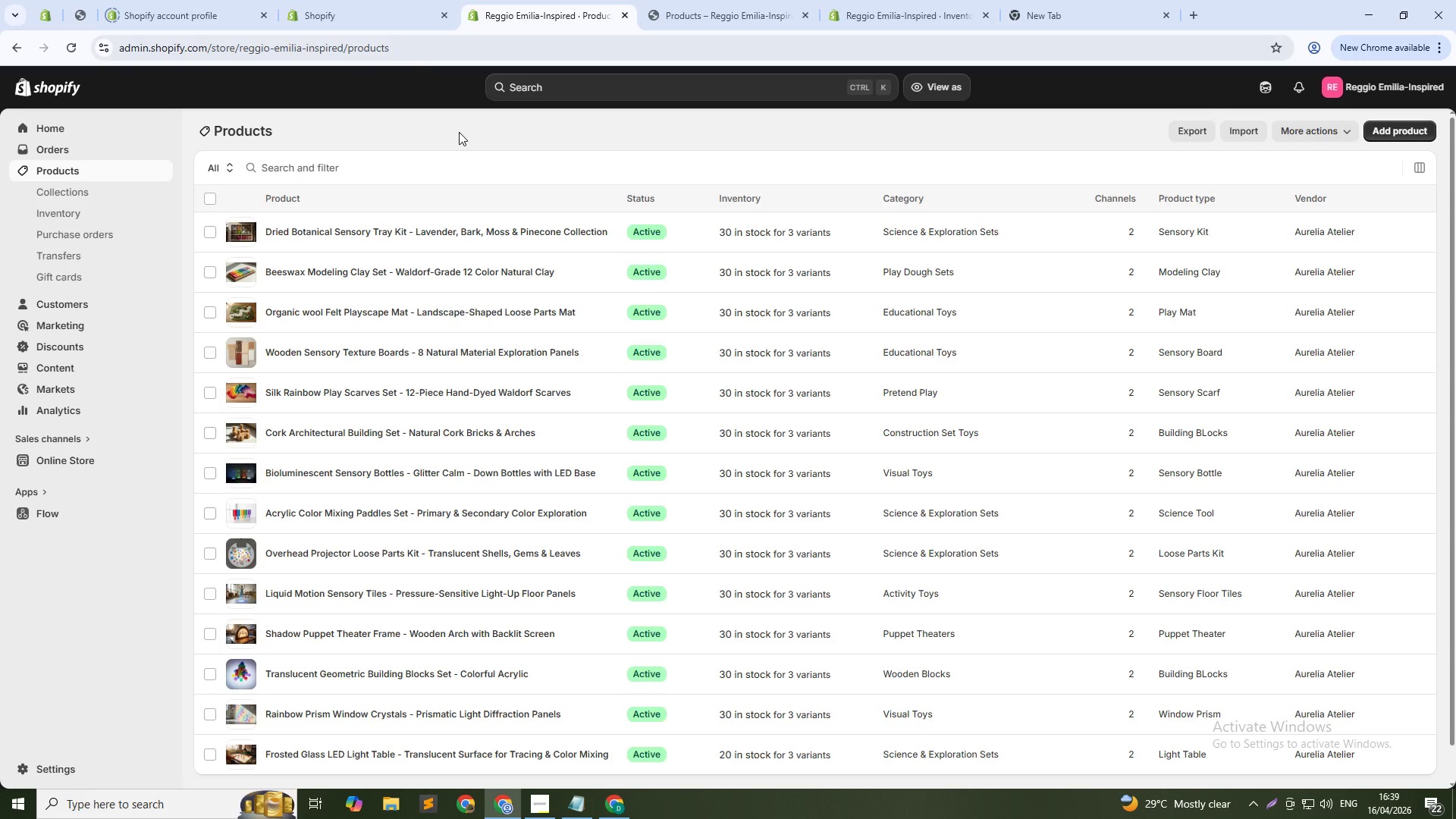 
left_click([1389, 130])
 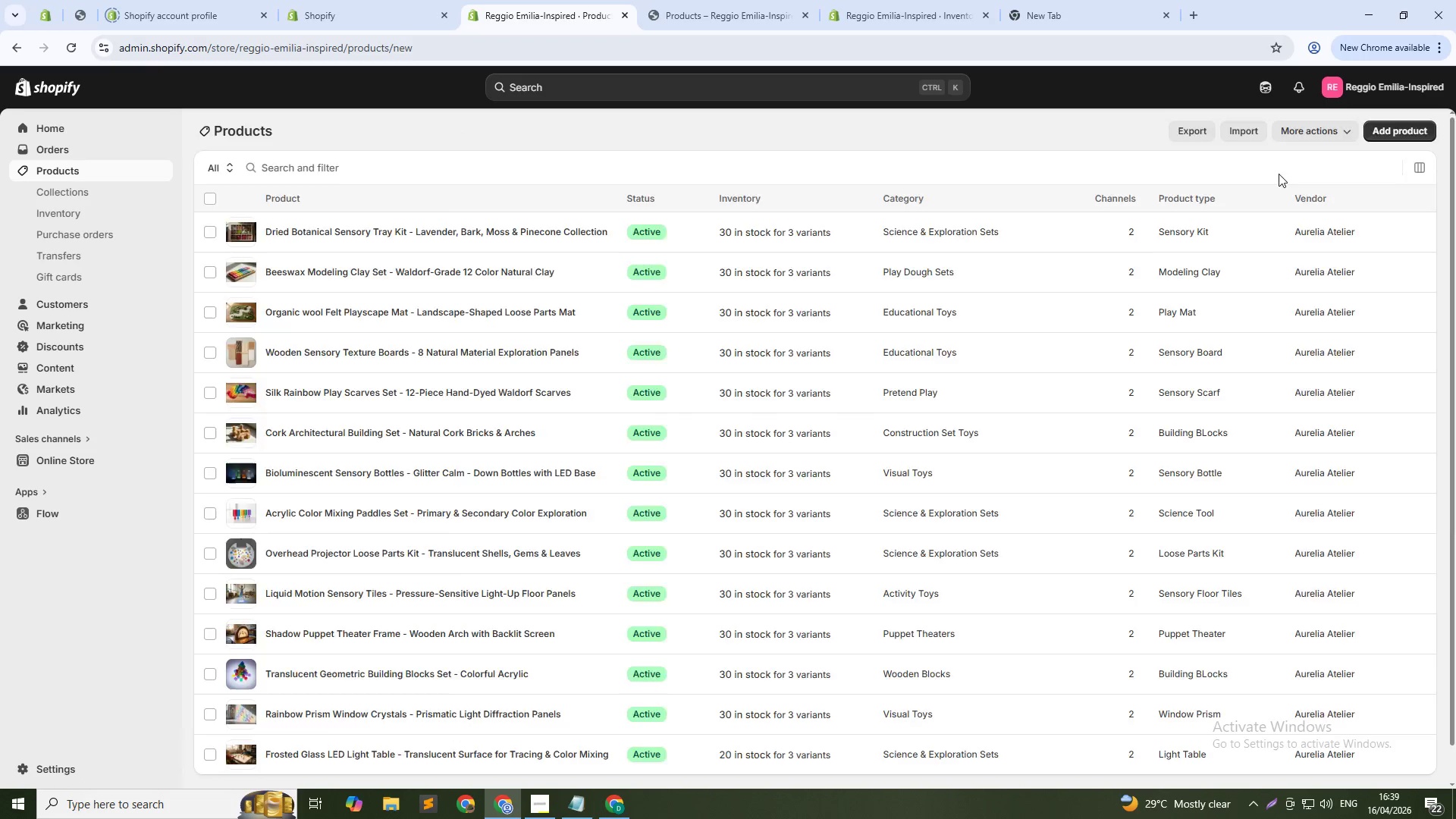 
key(Alt+AltLeft)
 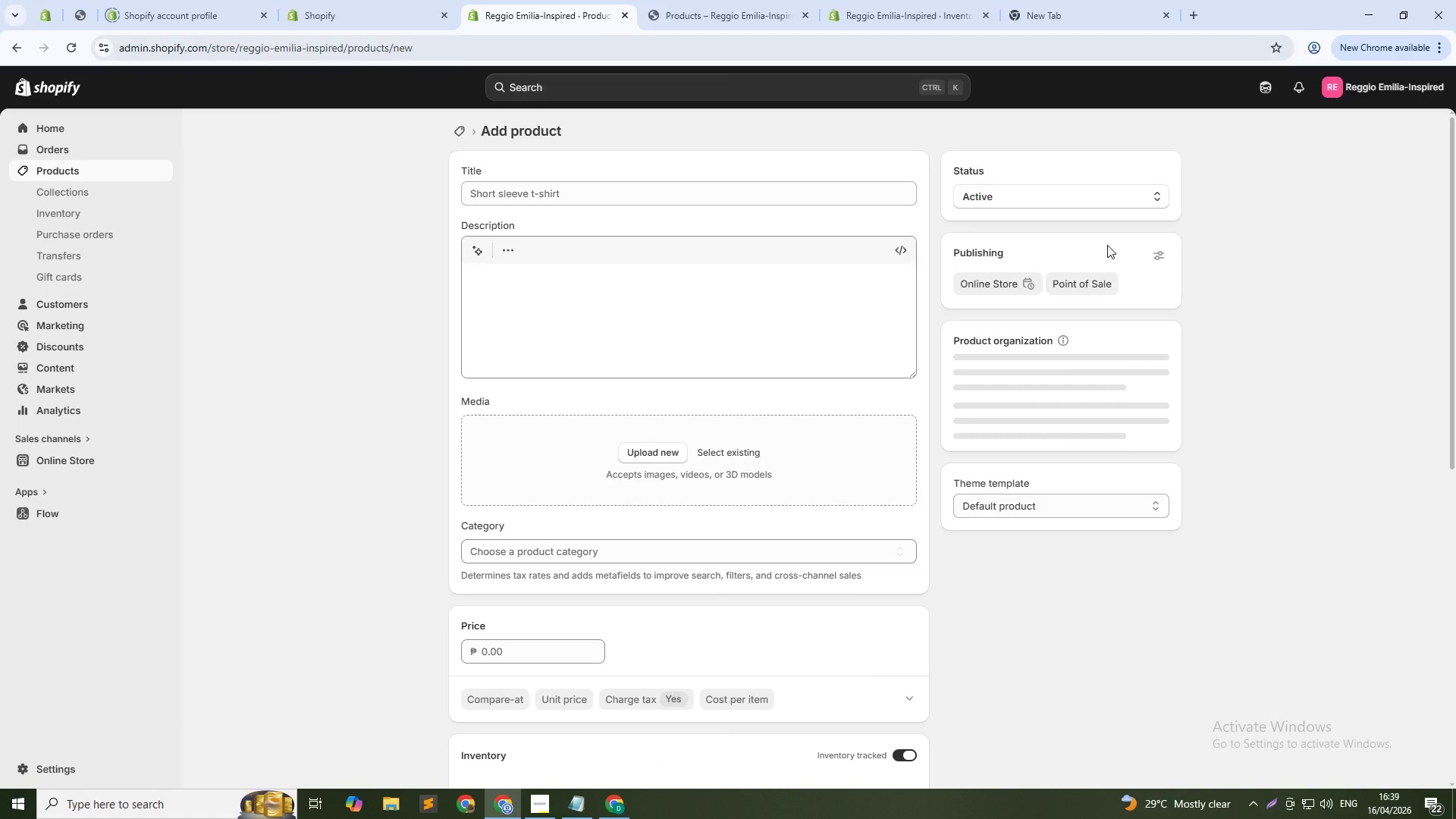 
key(Alt+Tab)